 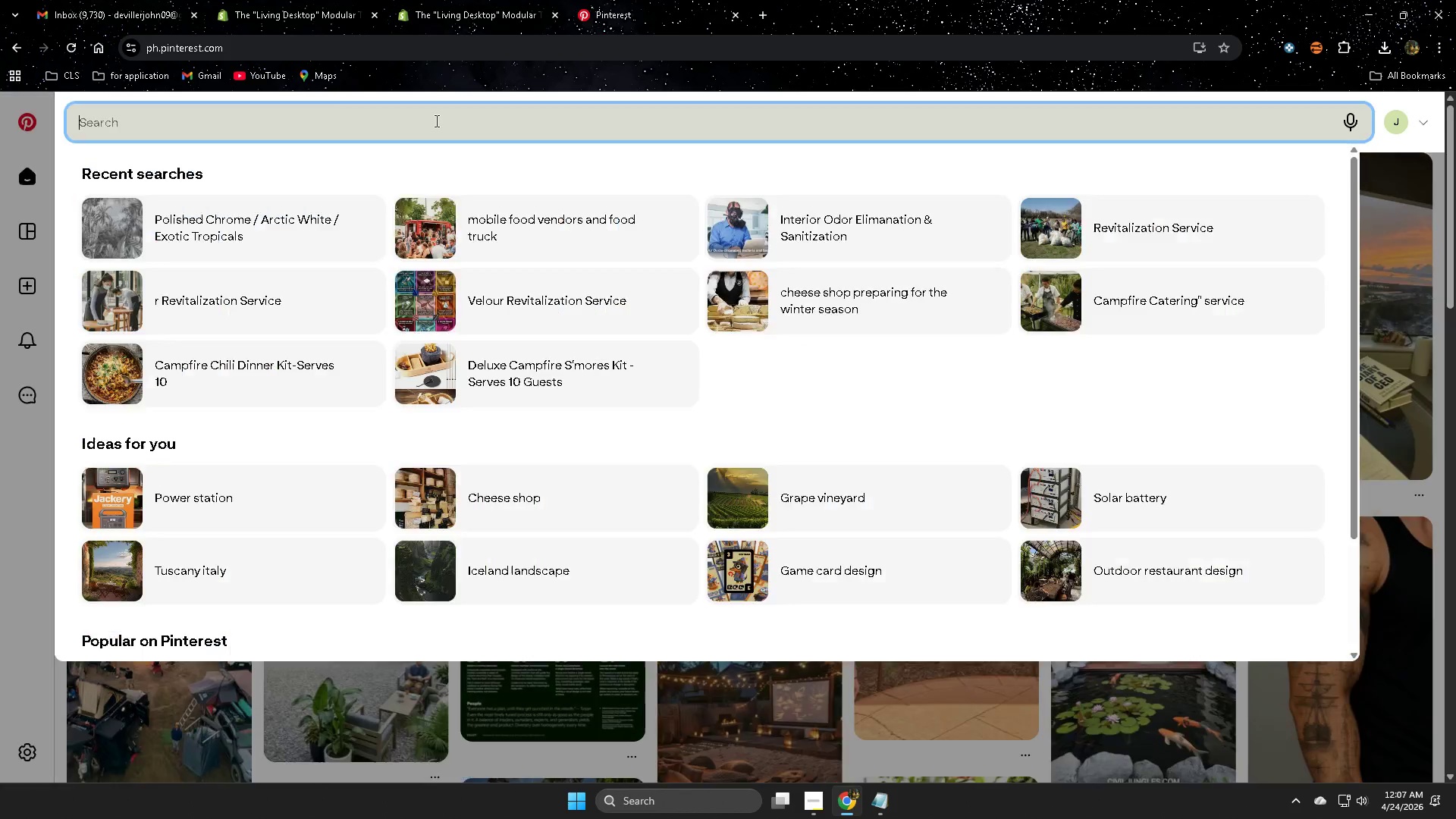 
key(Control+ControlLeft)
 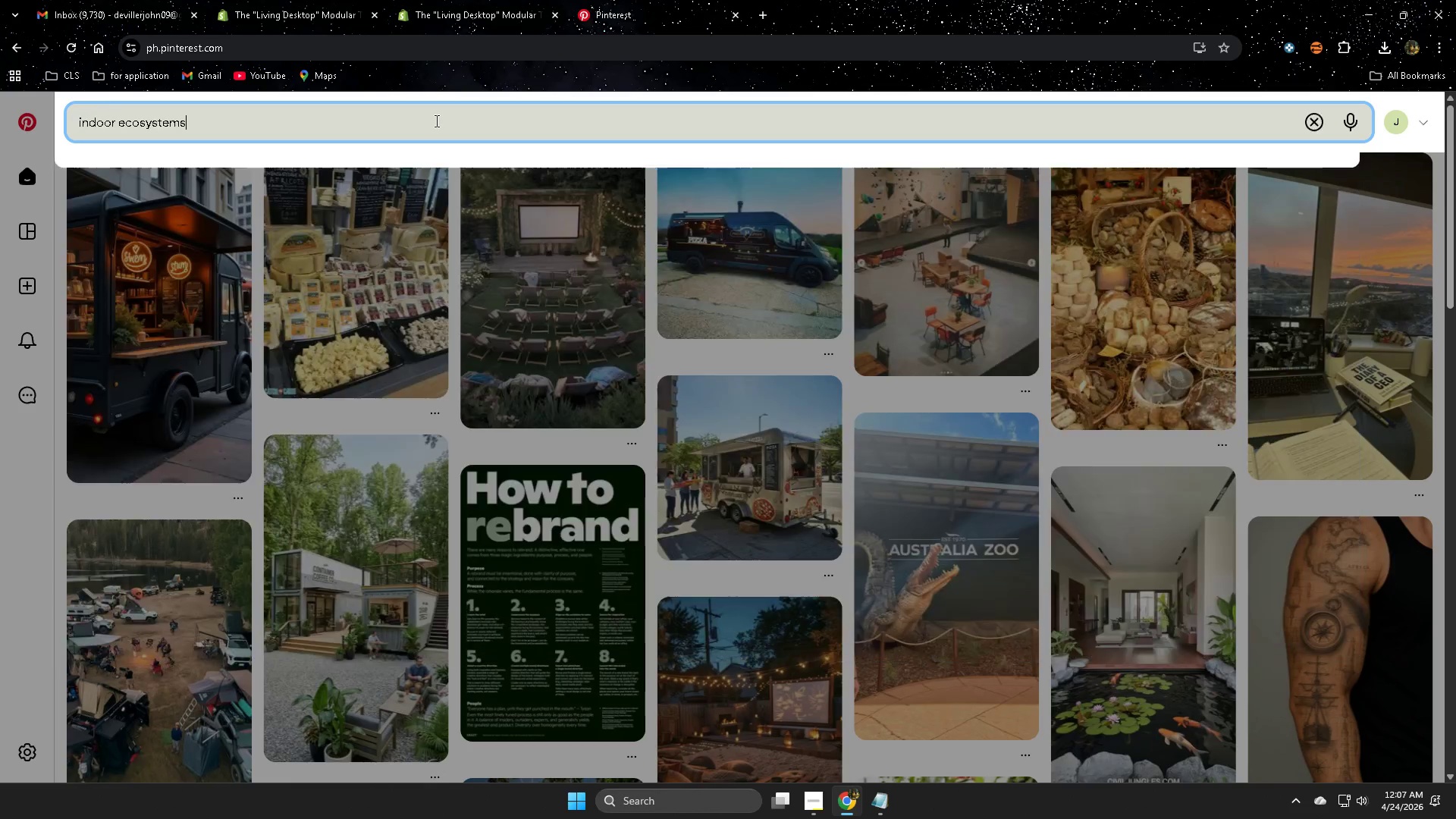 
key(Control+V)
 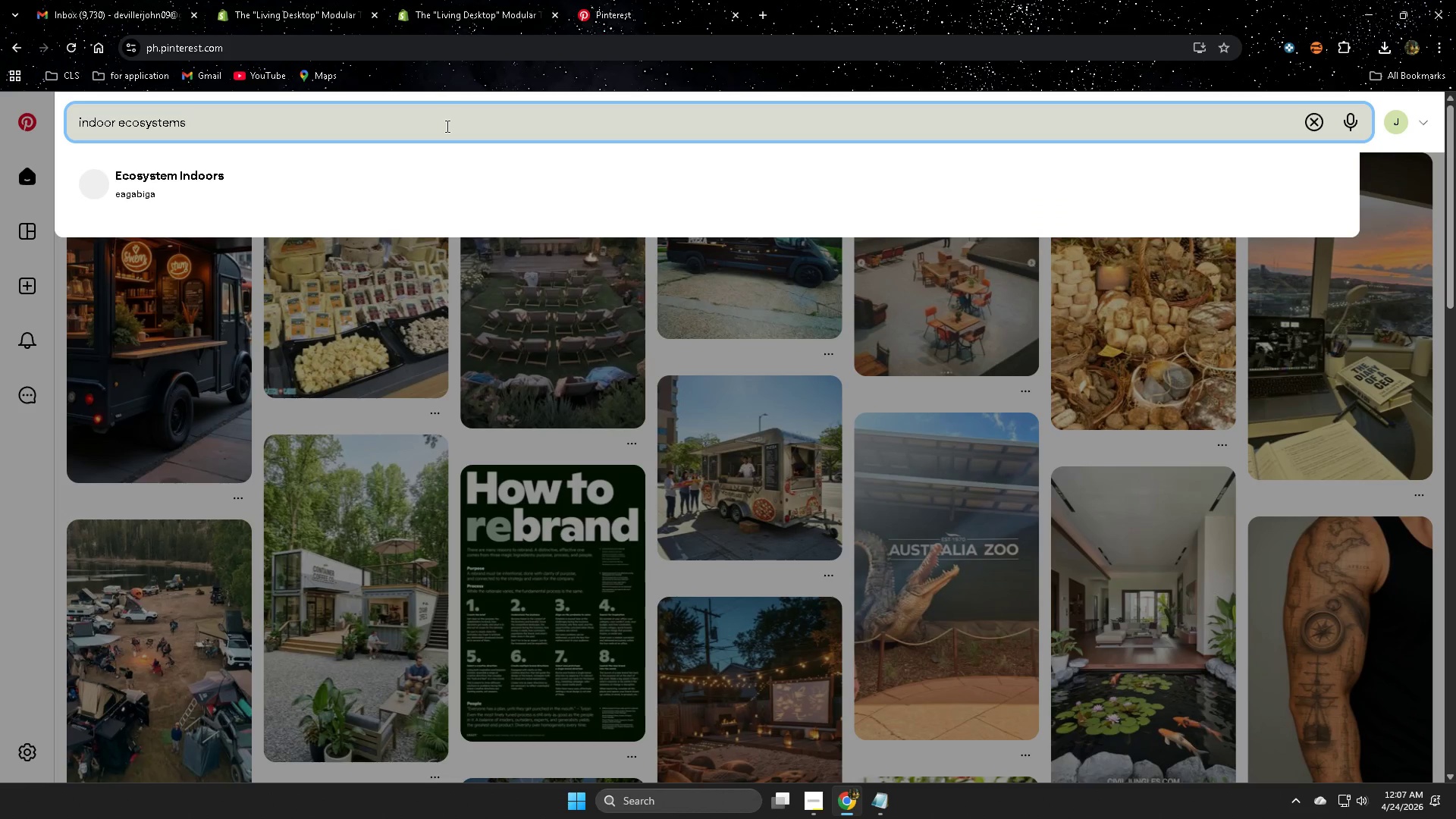 
key(Enter)
 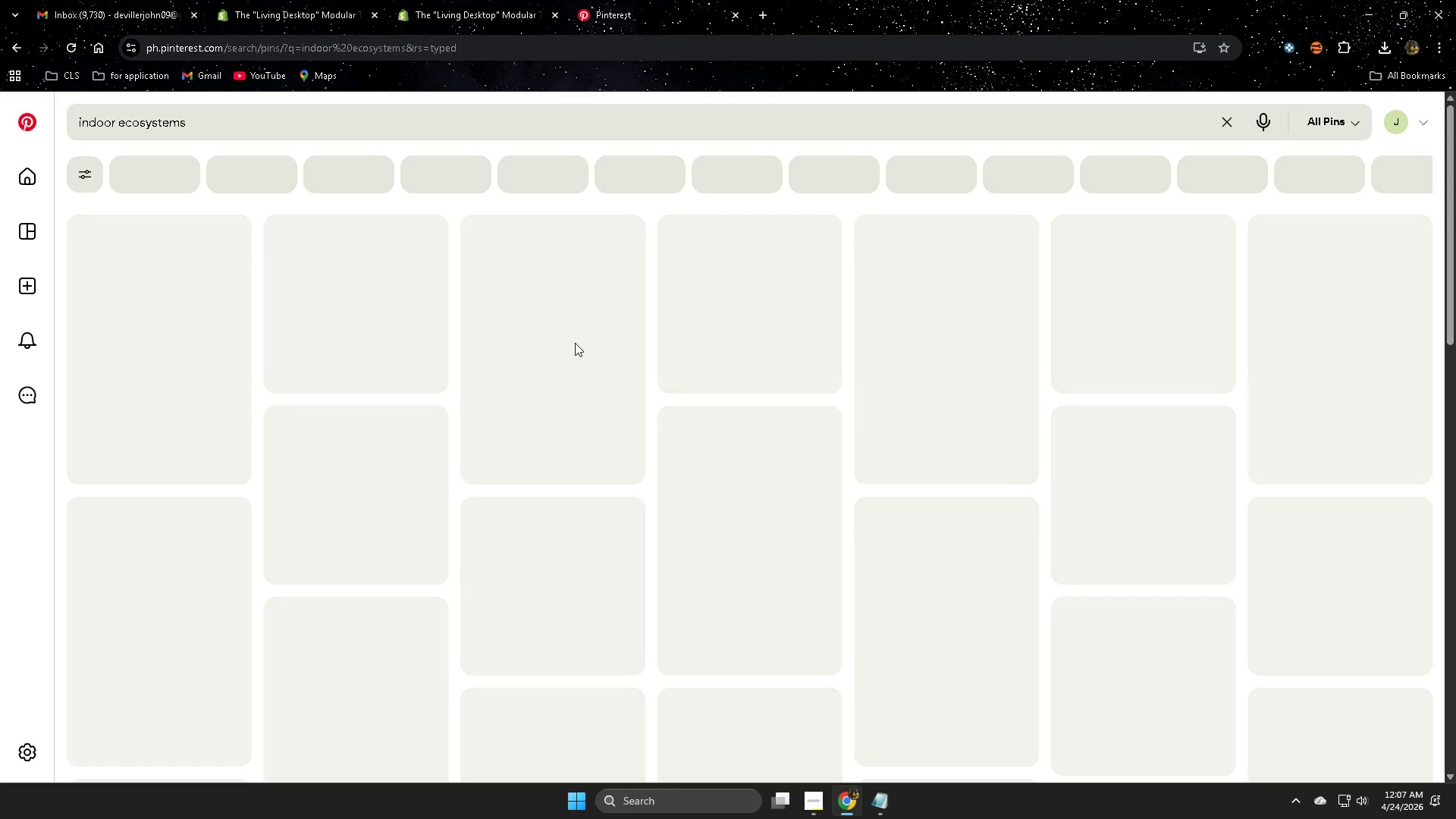 
mouse_move([447, 142])
 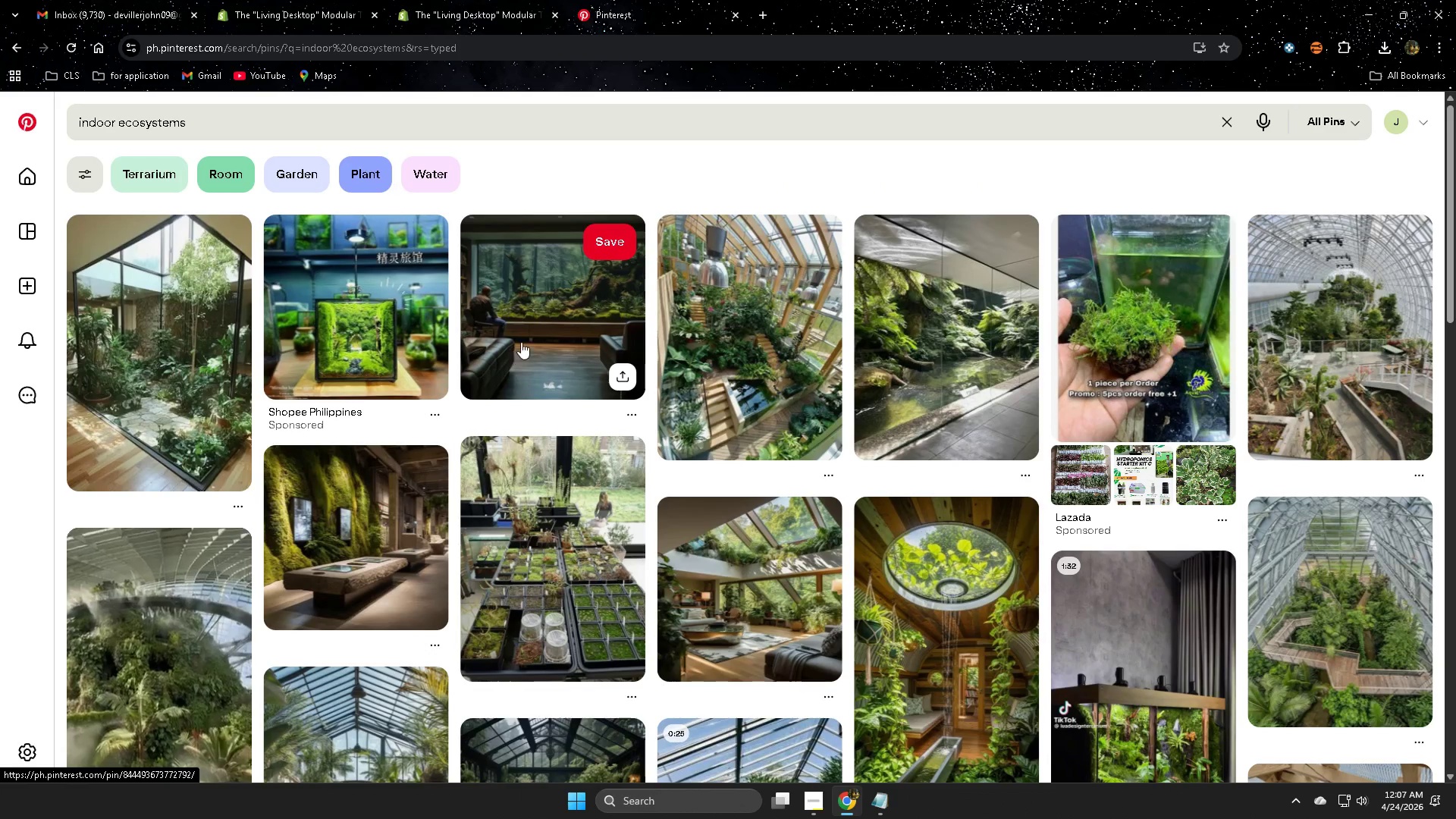 
left_click([543, 318])
 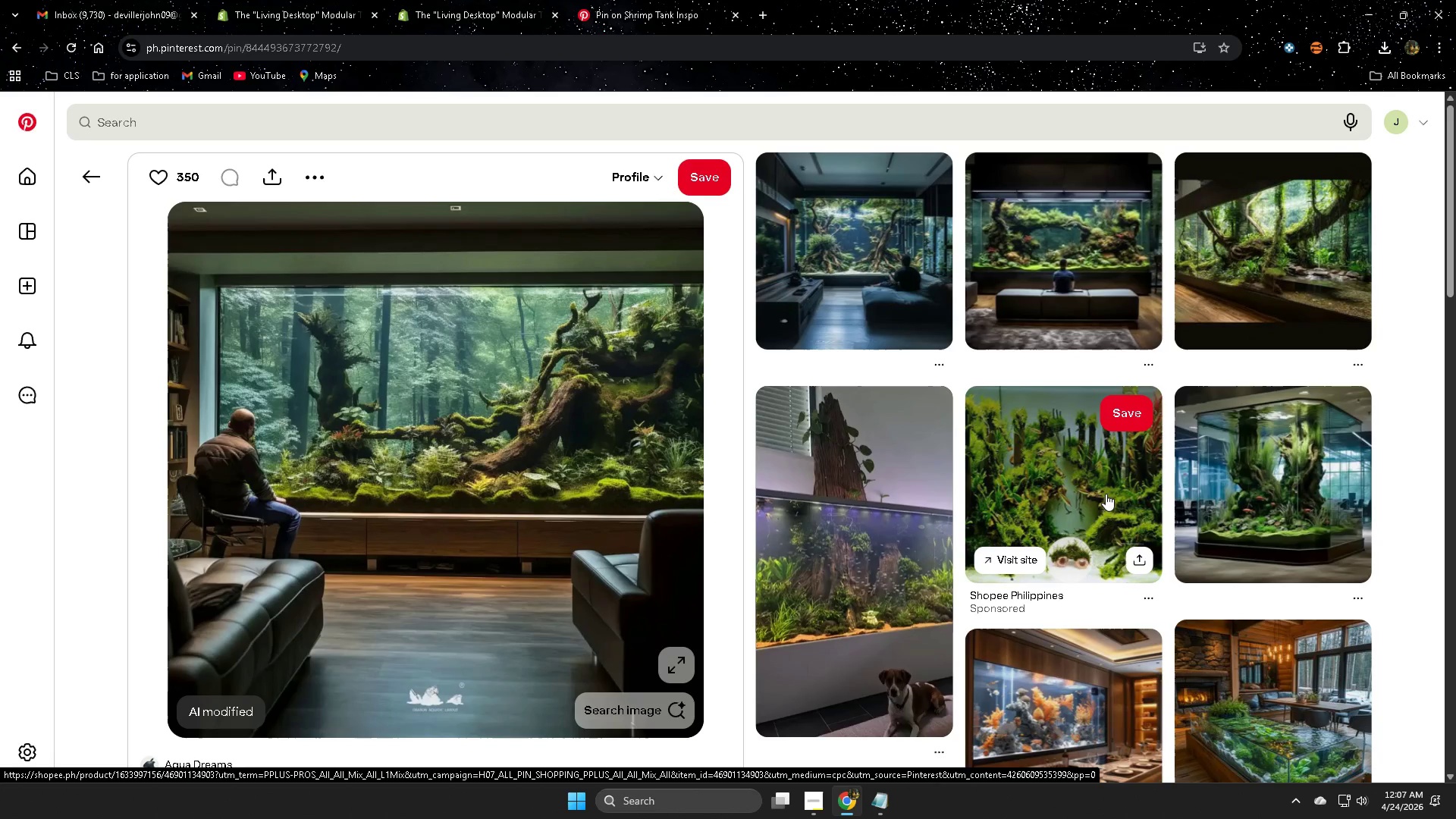 
left_click([1020, 249])
 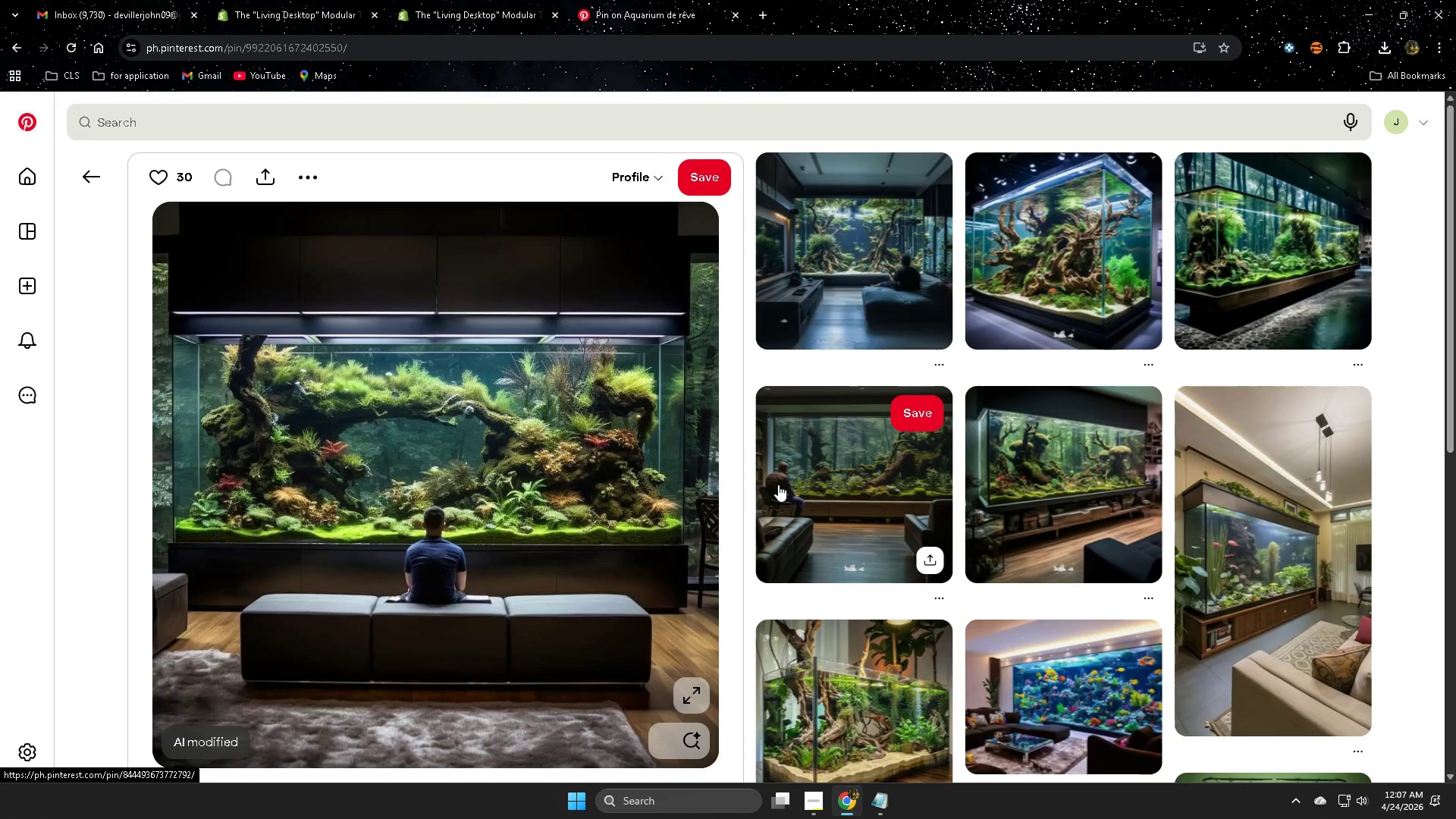 
mouse_move([804, 464])
 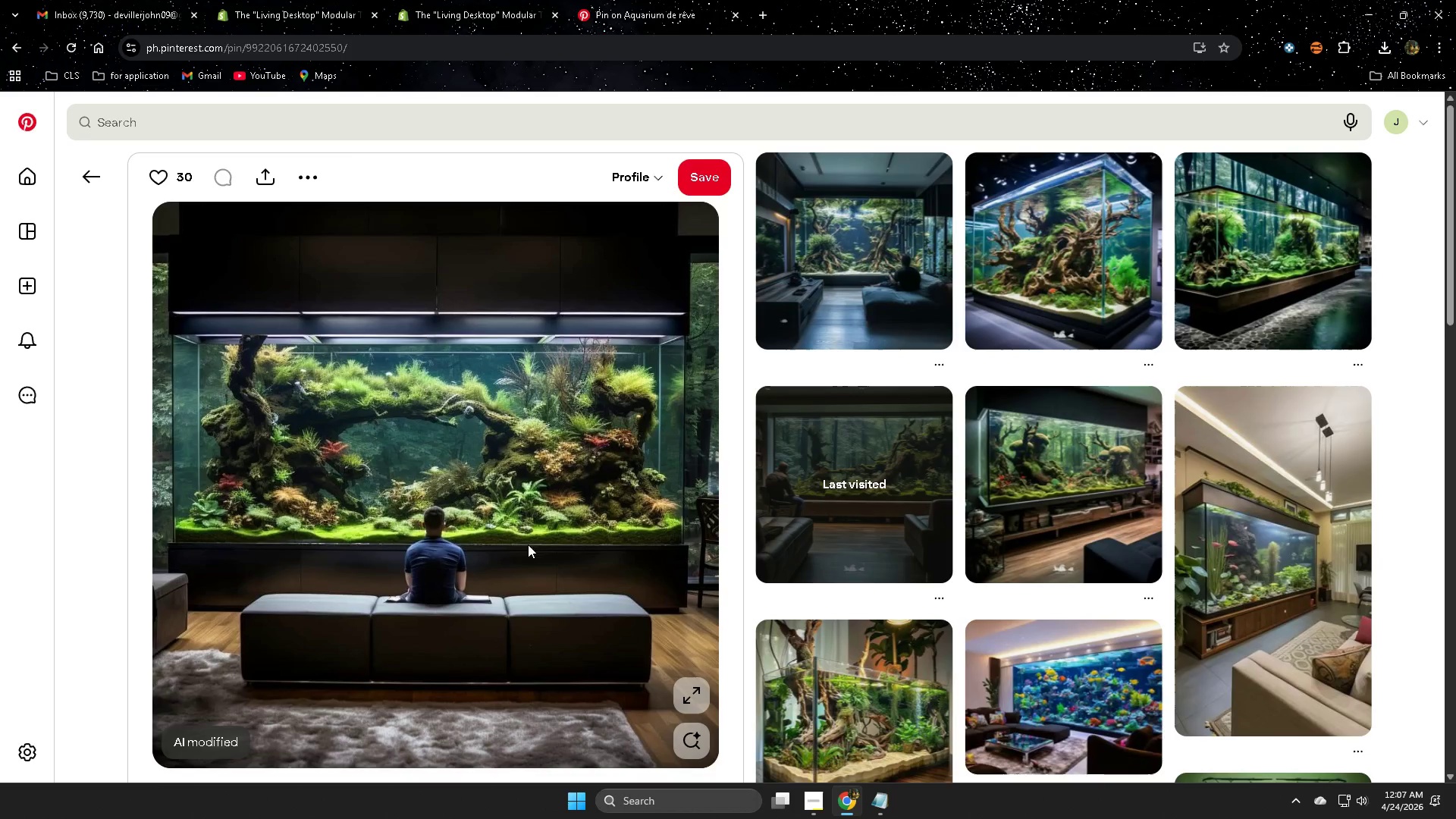 
scroll: coordinate [528, 625], scroll_direction: down, amount: 1.0
 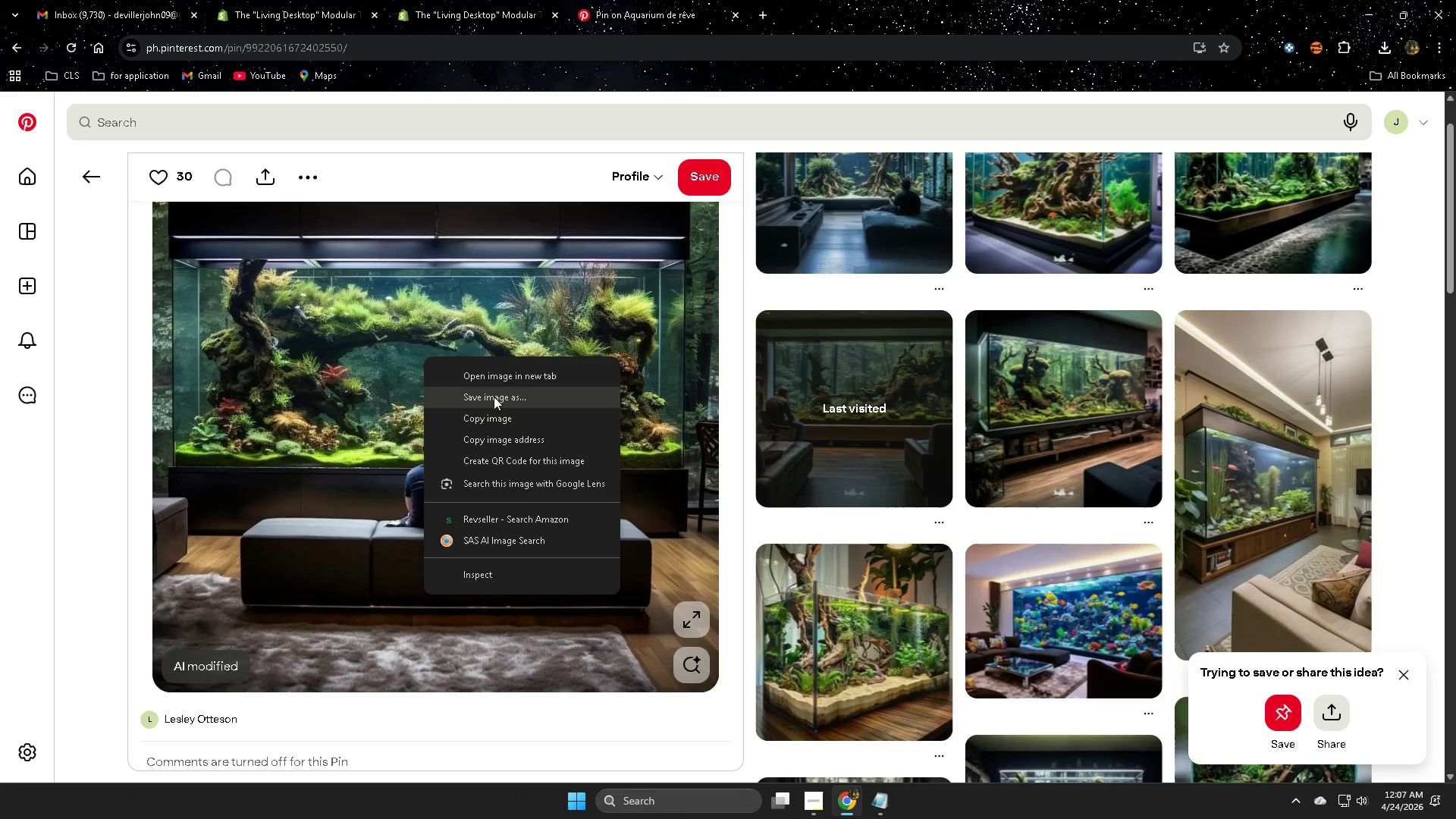 
key(Enter)
 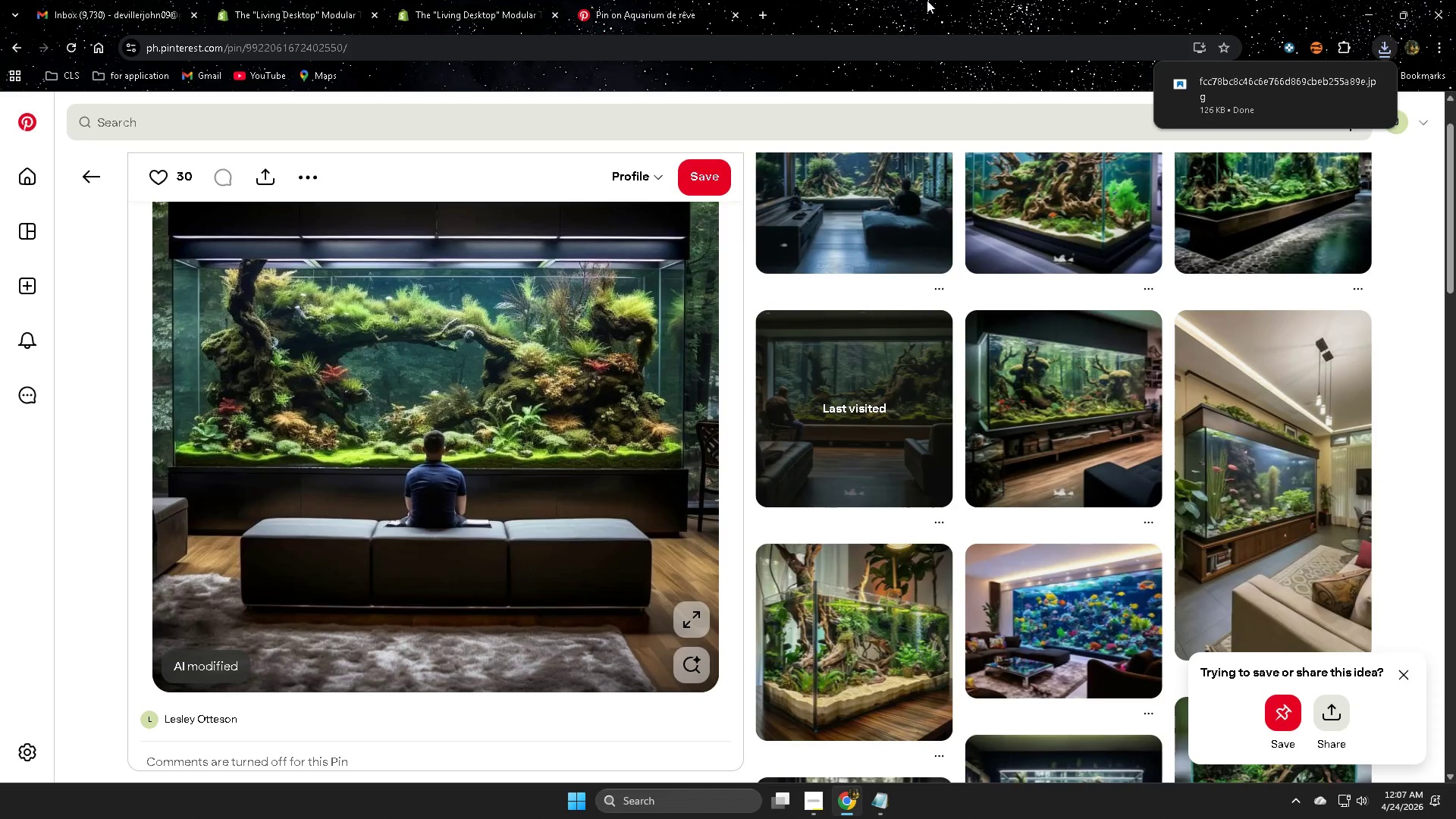 
left_click([926, 0])
 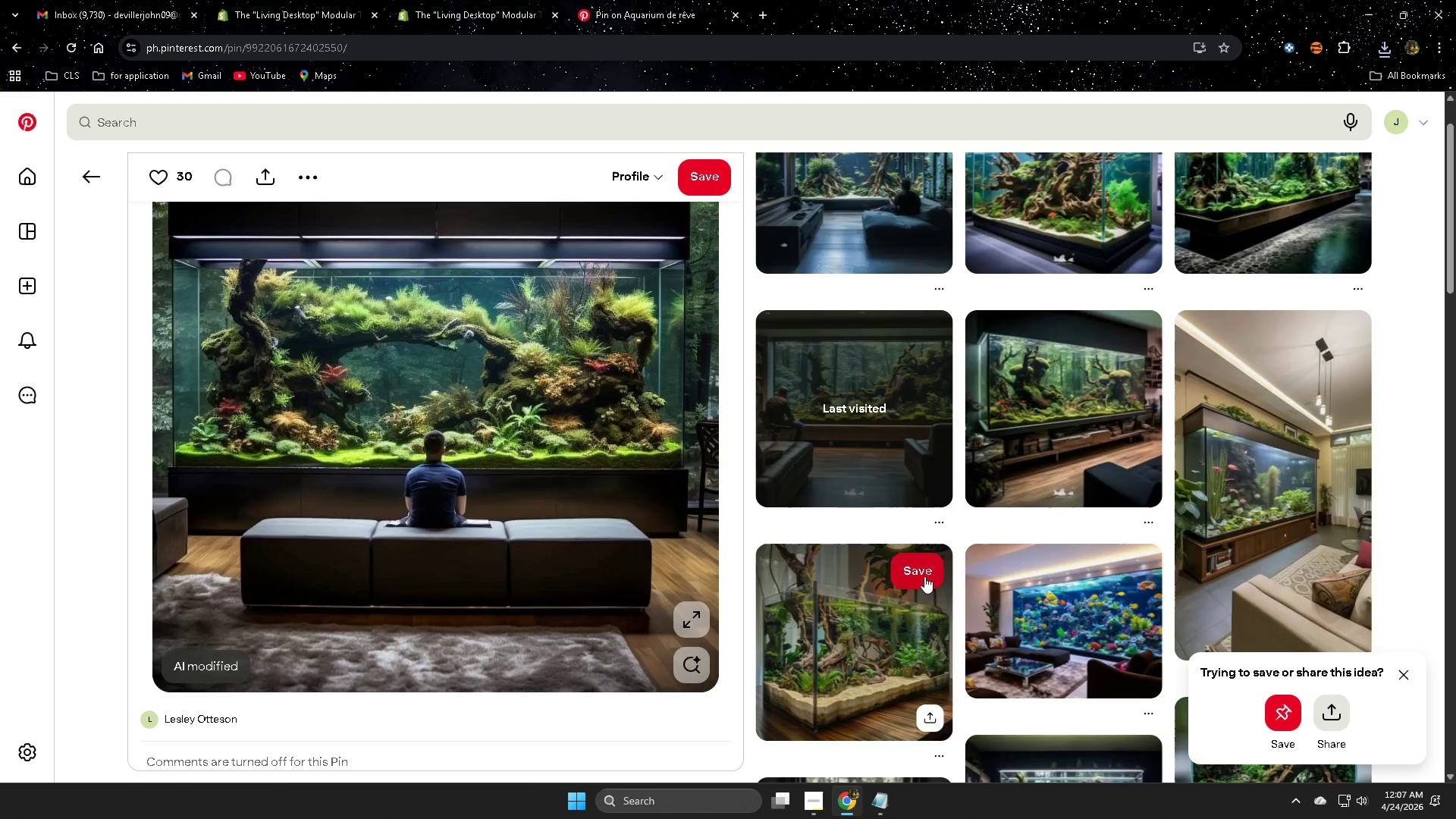 
scroll: coordinate [1010, 411], scroll_direction: down, amount: 1.0
 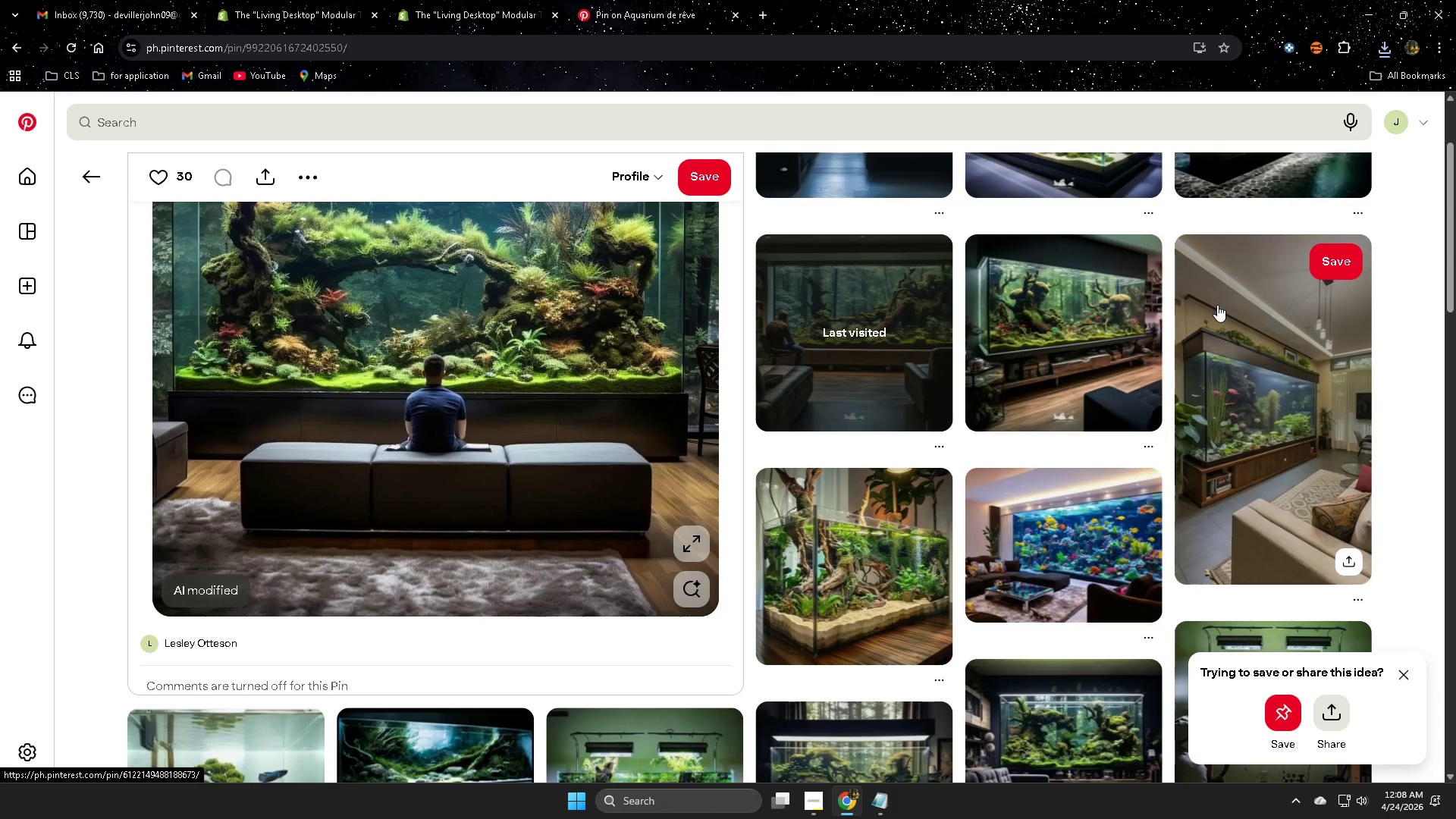 
left_click([576, 399])
 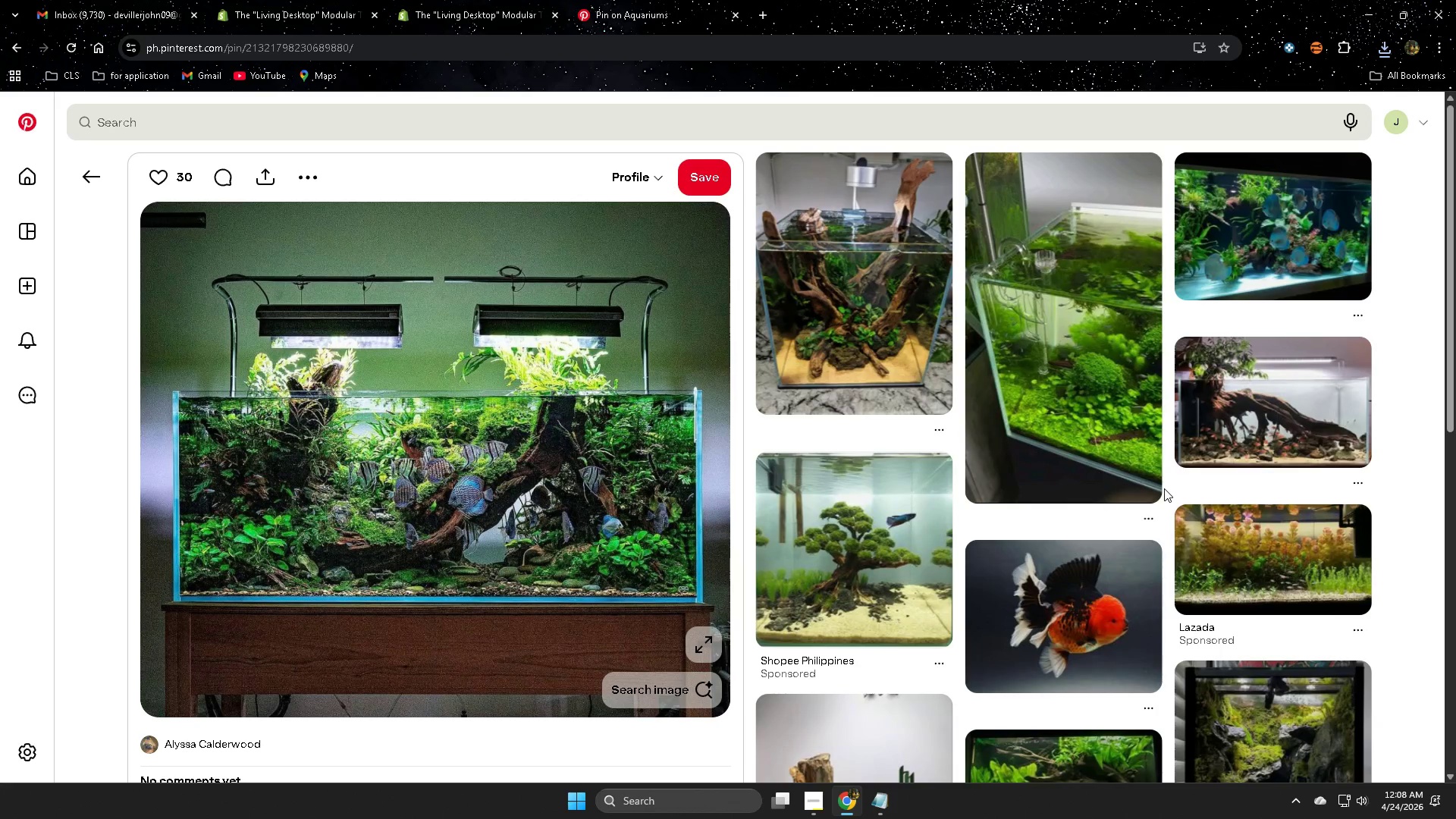 
scroll: coordinate [866, 438], scroll_direction: down, amount: 13.0
 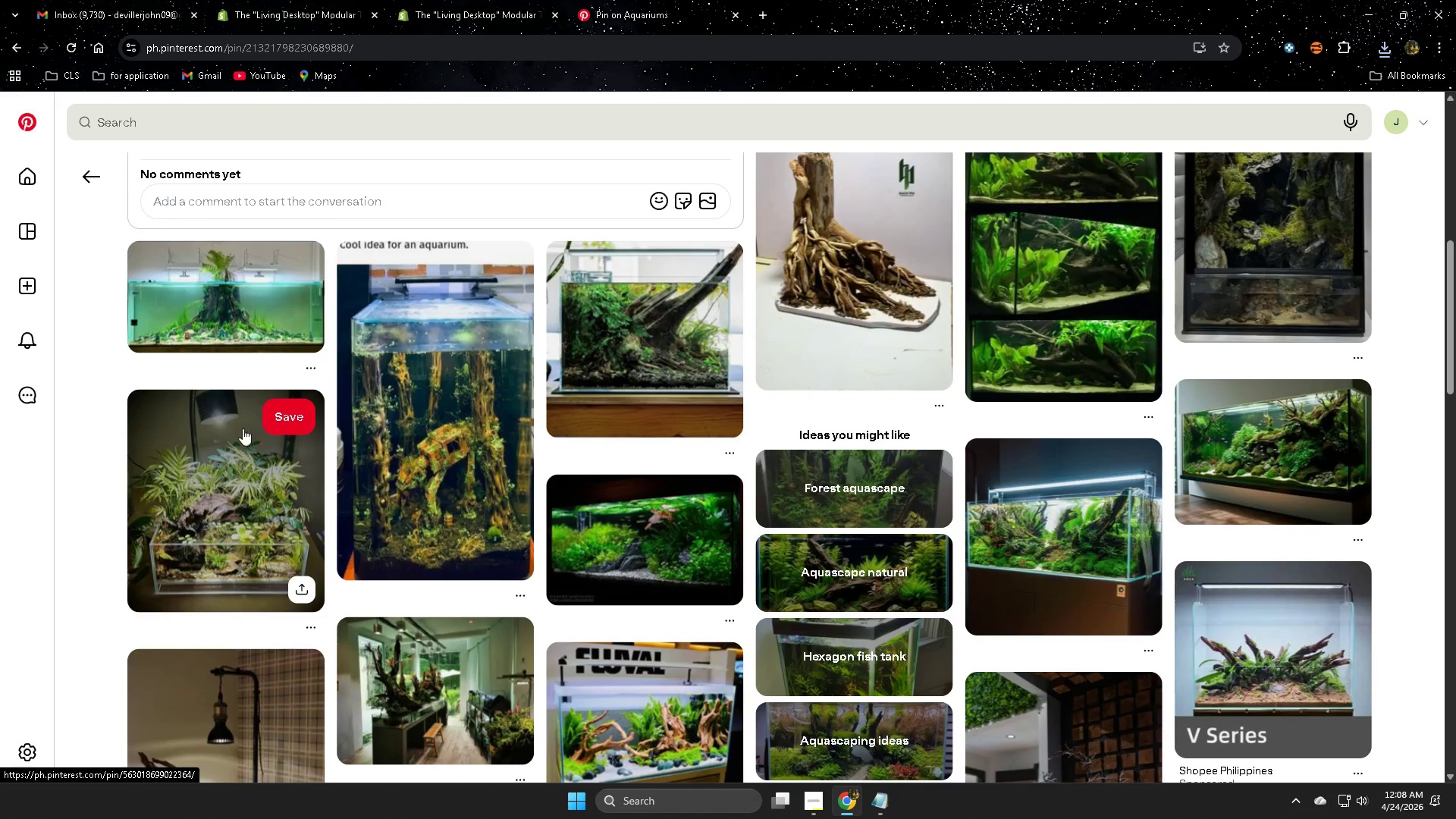 
left_click([234, 444])
 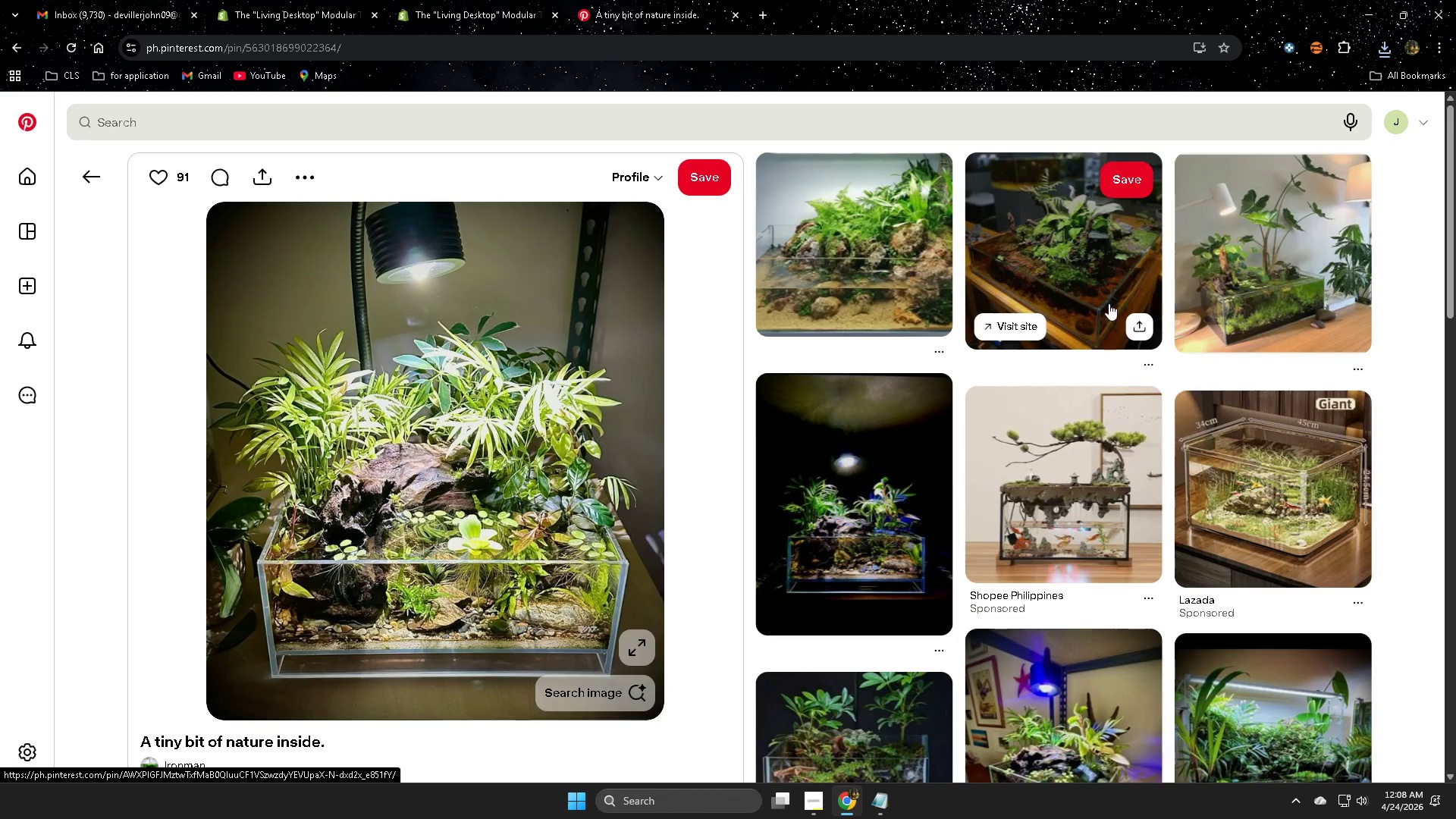 
left_click([1089, 275])
 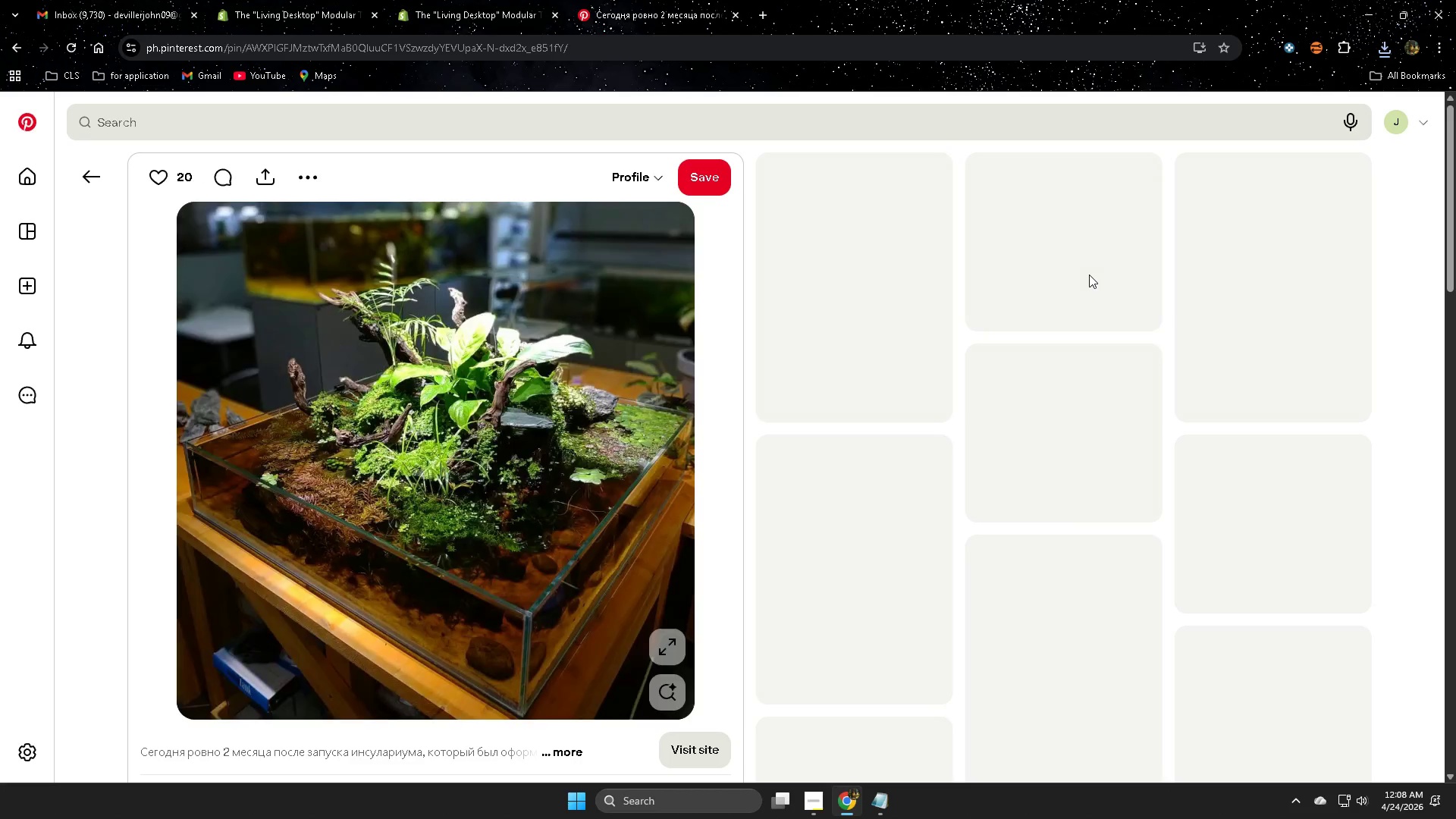 
mouse_move([1111, 277])
 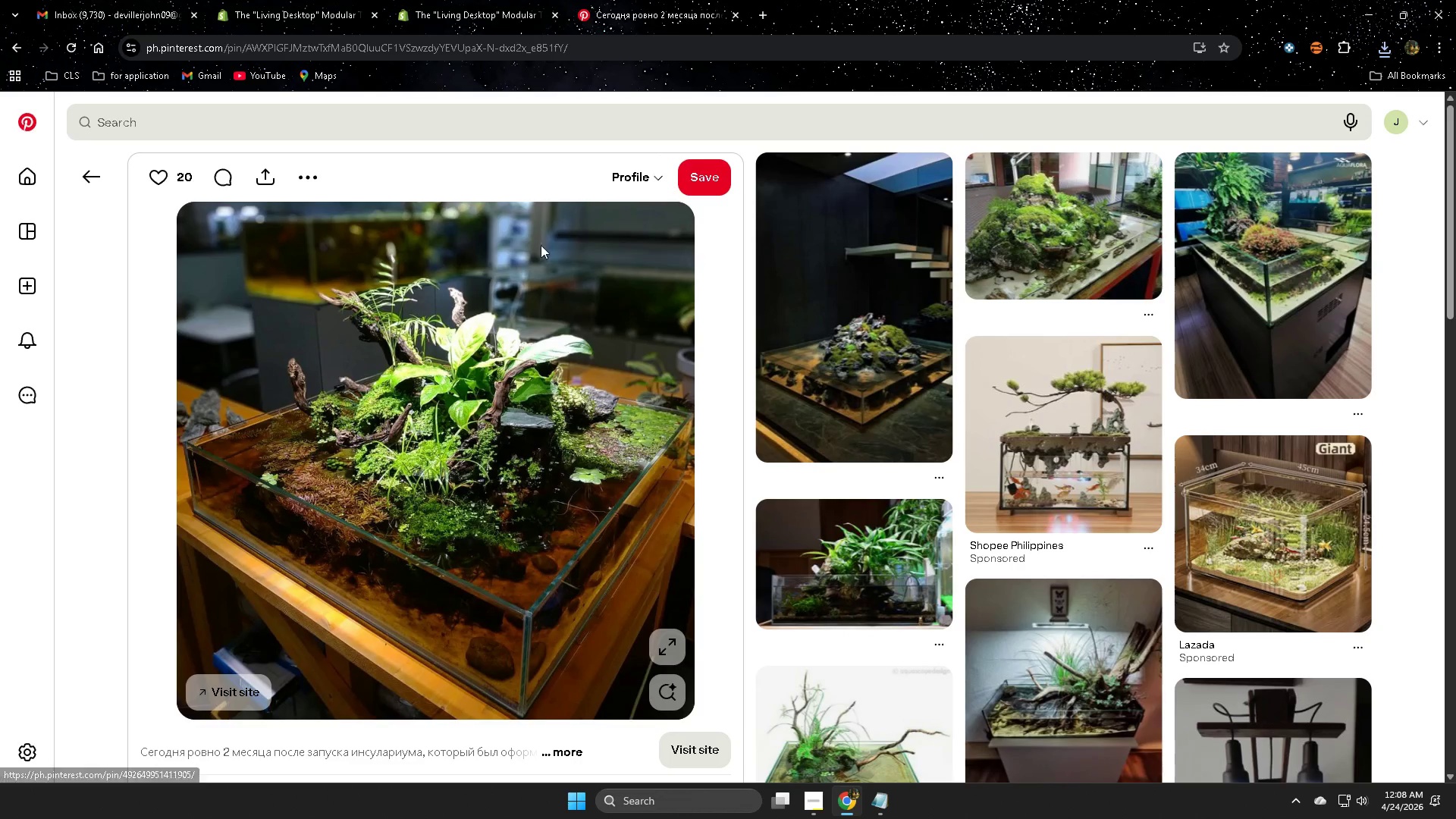 
scroll: coordinate [523, 479], scroll_direction: down, amount: 3.0
 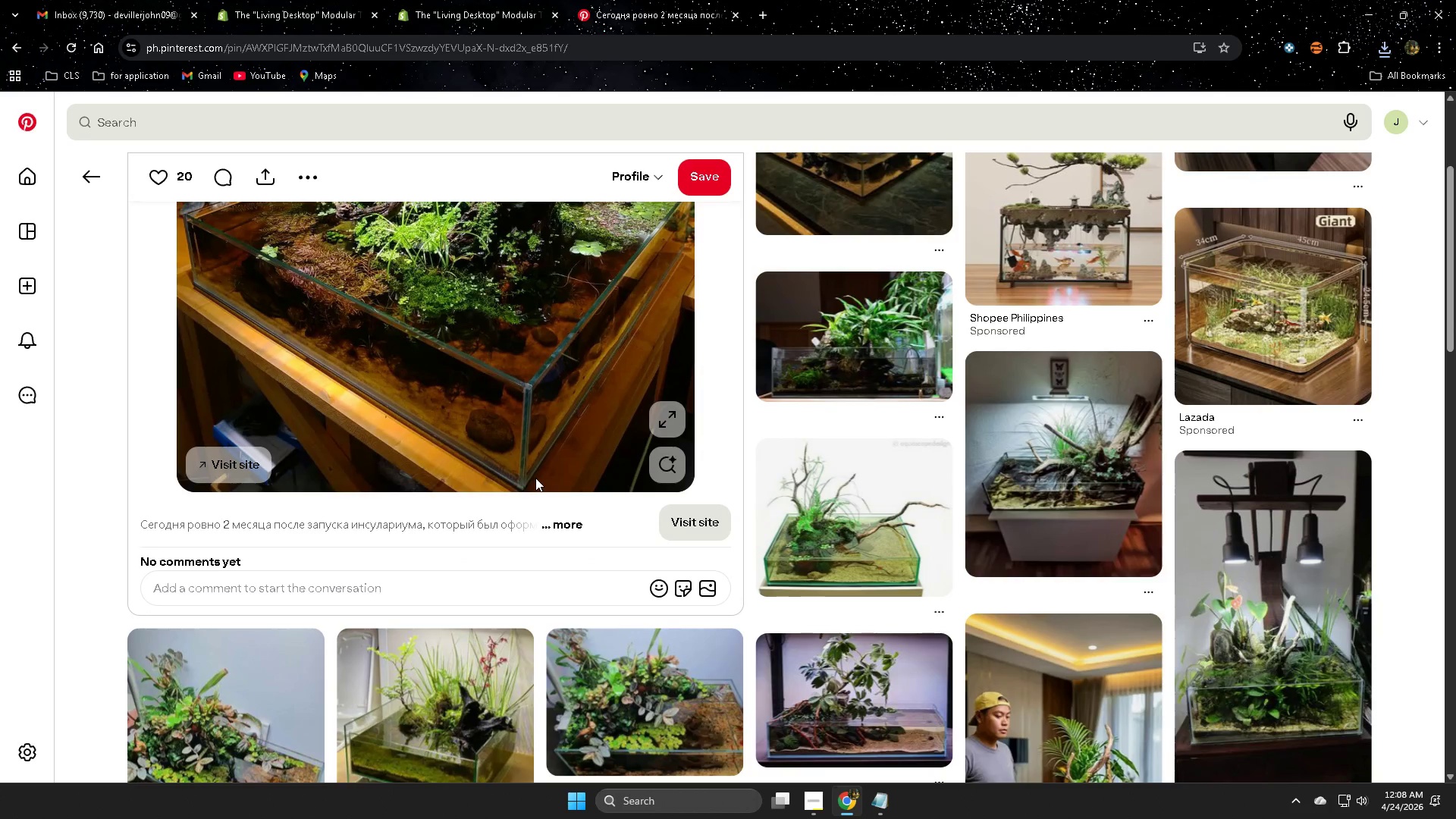 
scroll: coordinate [535, 478], scroll_direction: up, amount: 2.0
 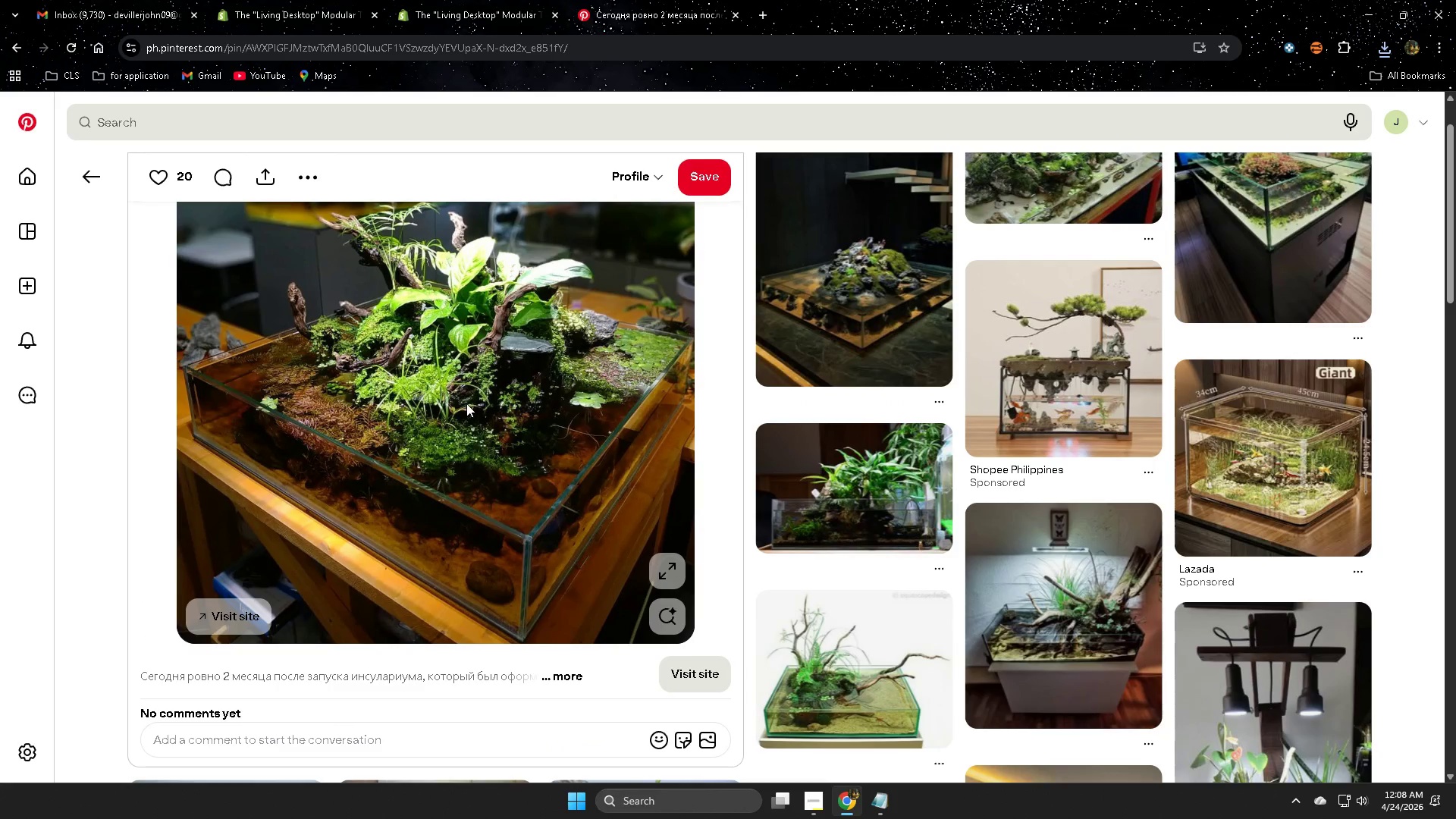 
scroll: coordinate [1090, 578], scroll_direction: down, amount: 11.0
 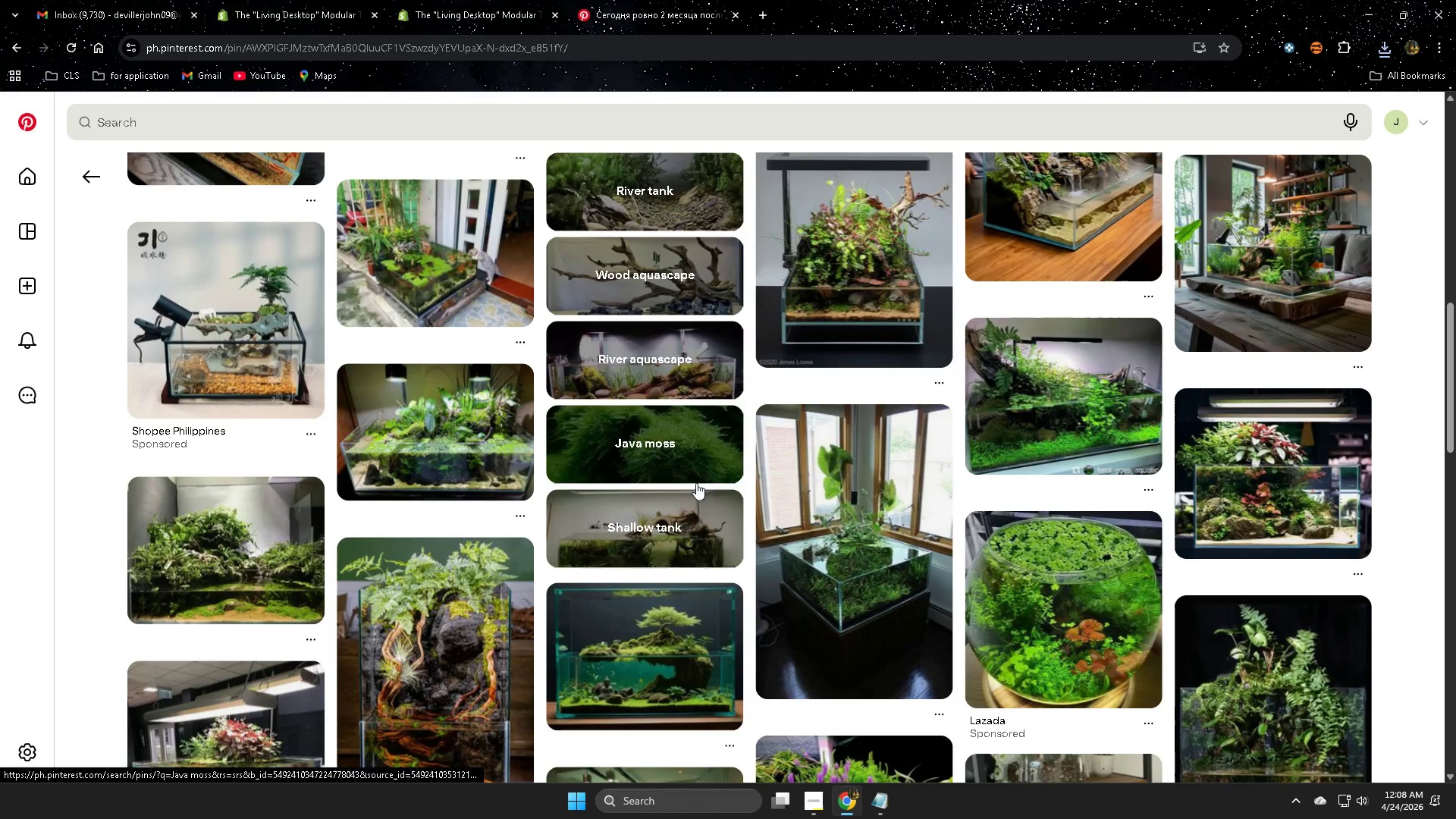 
left_click([673, 457])
 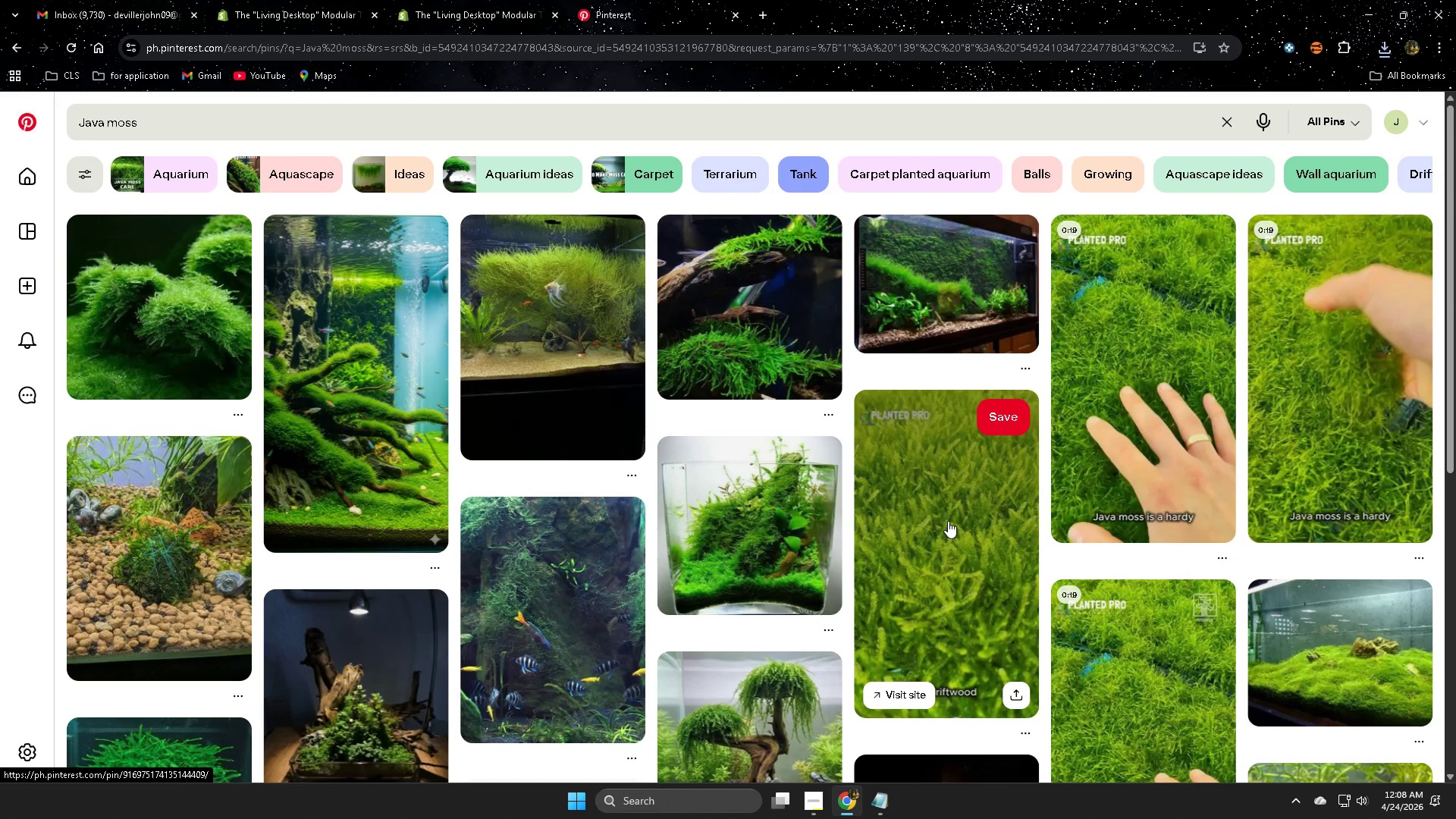 
wait(6.8)
 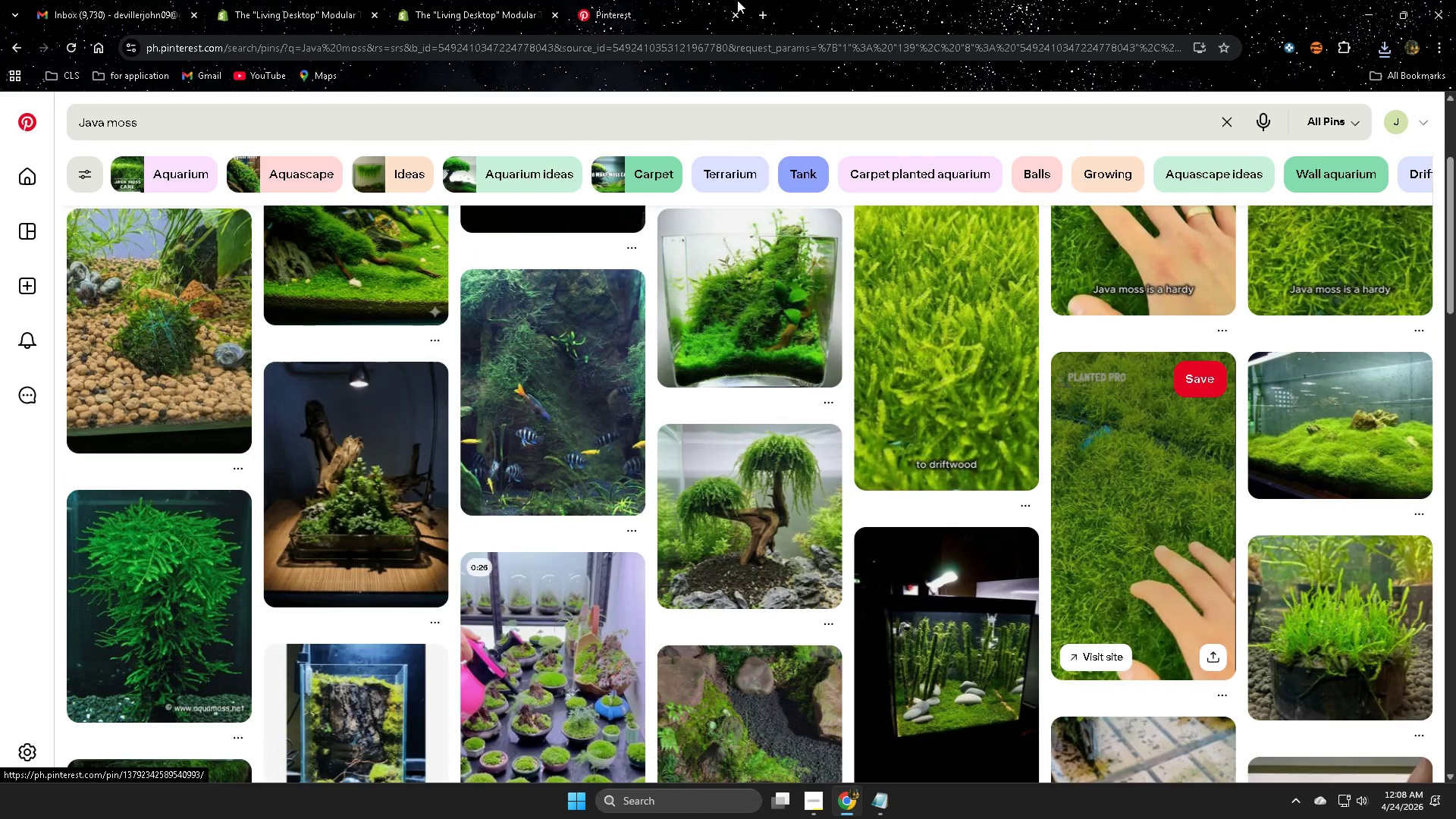 
left_click([770, 17])
 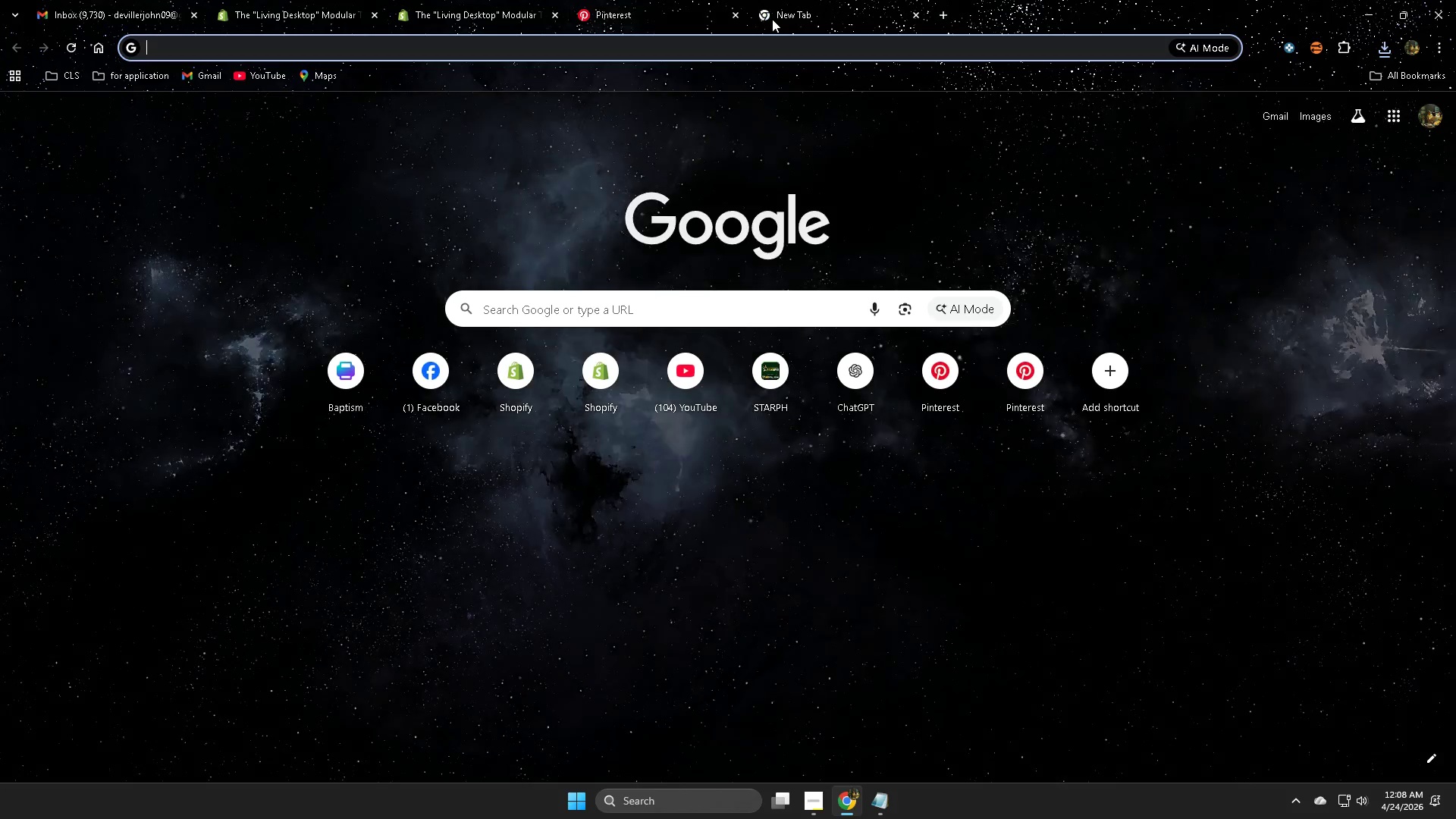 
key(S)
 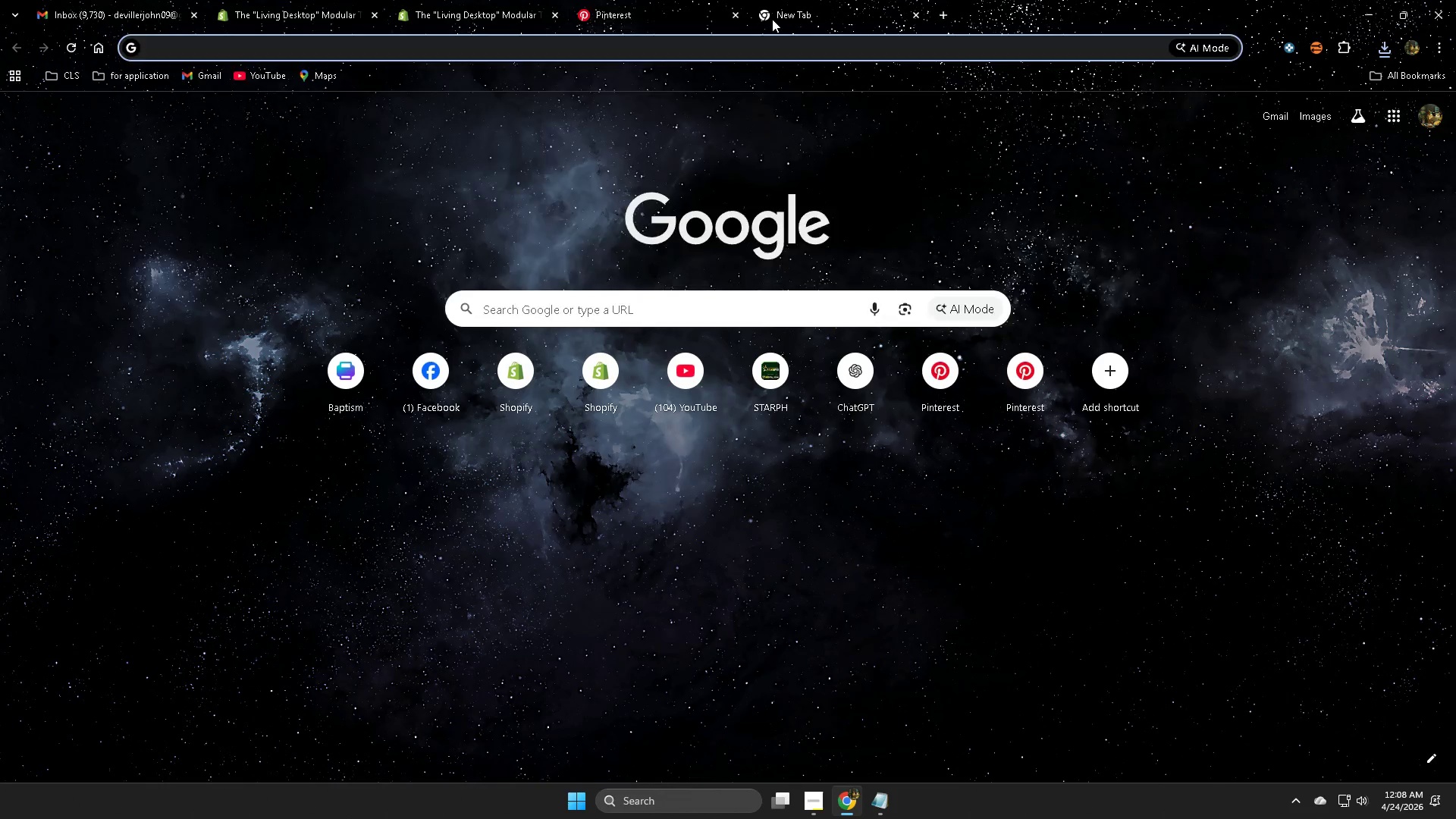 
scroll: coordinate [1317, 482], scroll_direction: down, amount: 7.0
 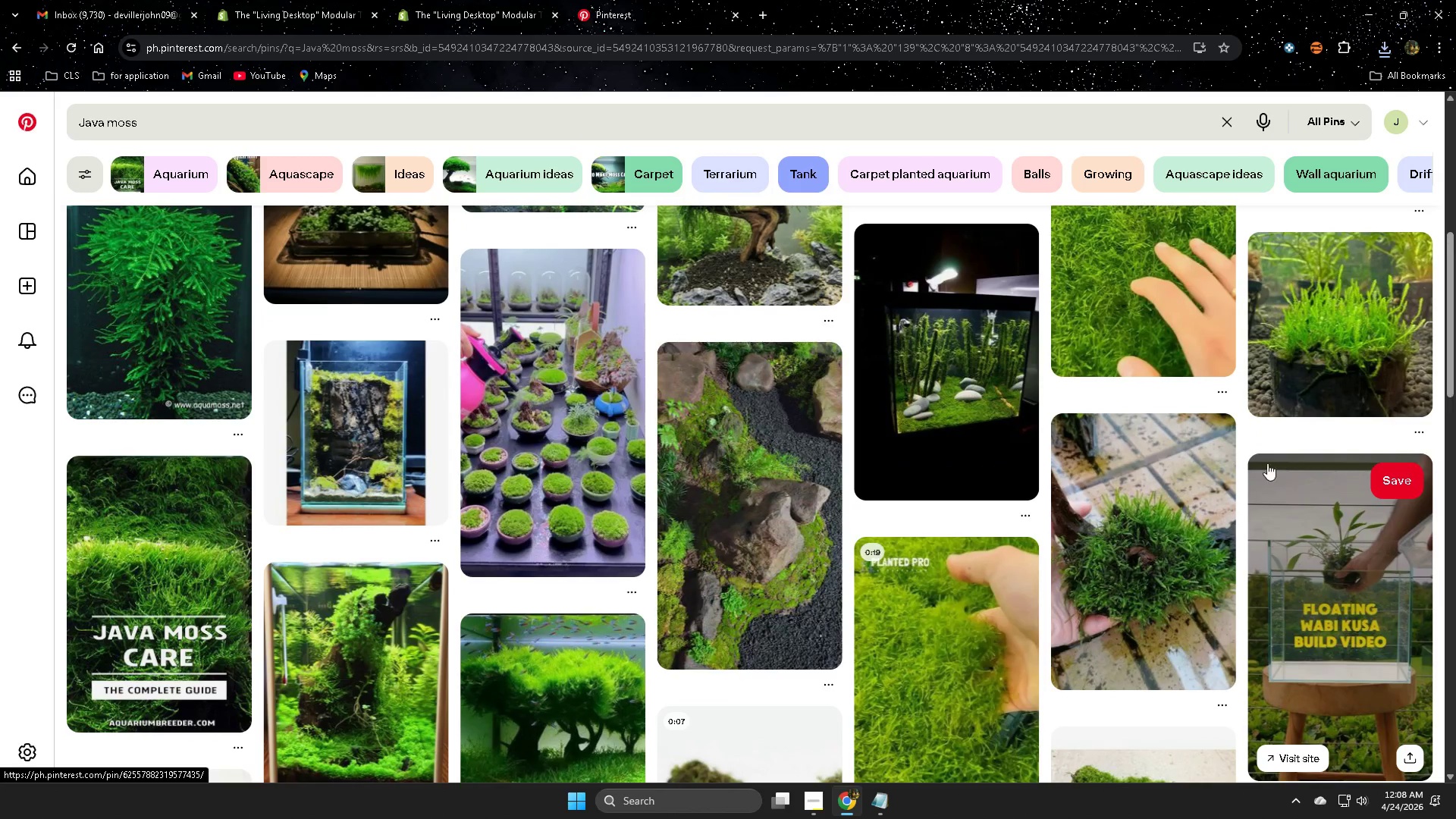 
type(ho)
 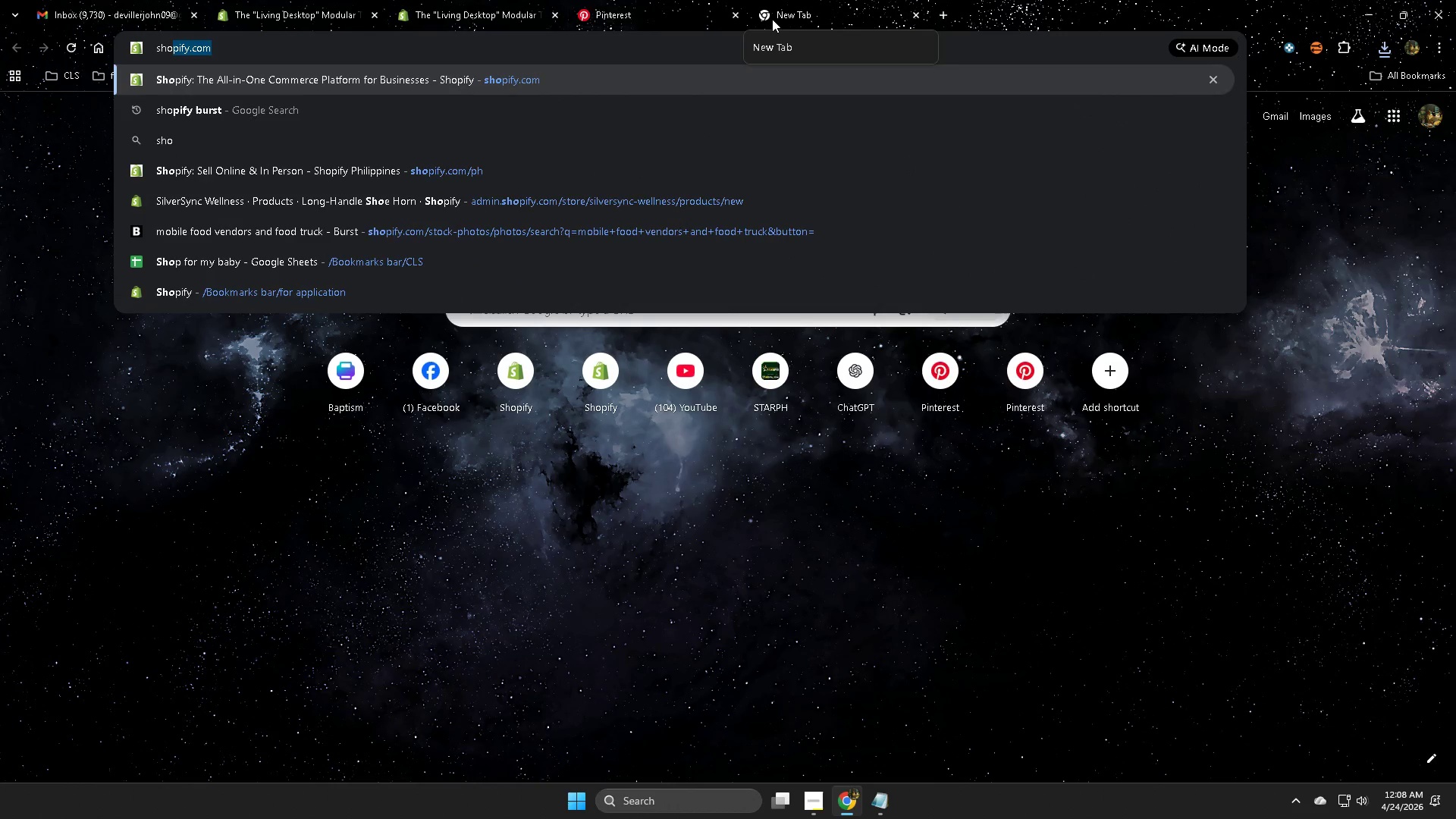 
scroll: coordinate [1245, 457], scroll_direction: up, amount: 4.0
 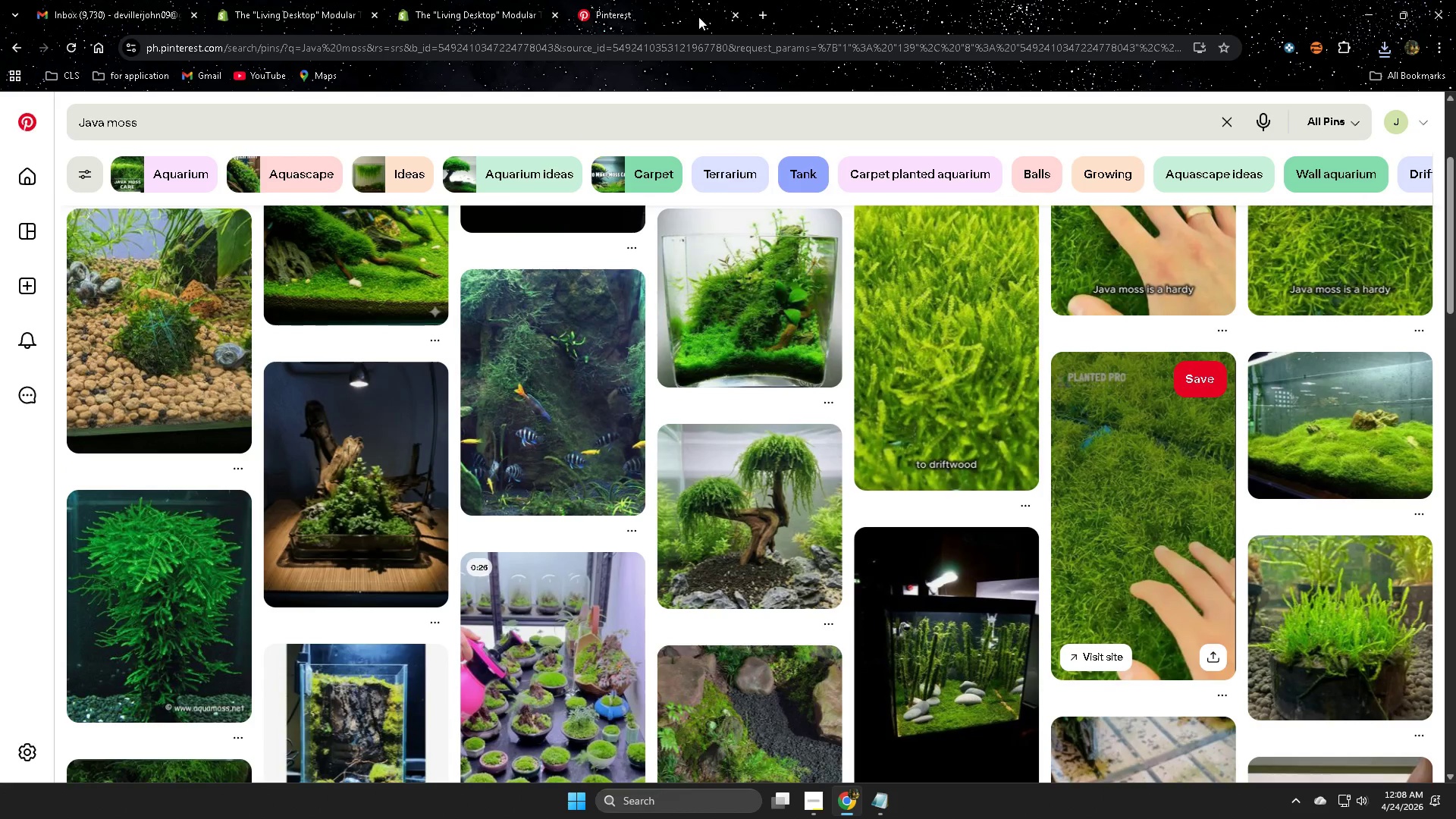 
key(ArrowRight)
 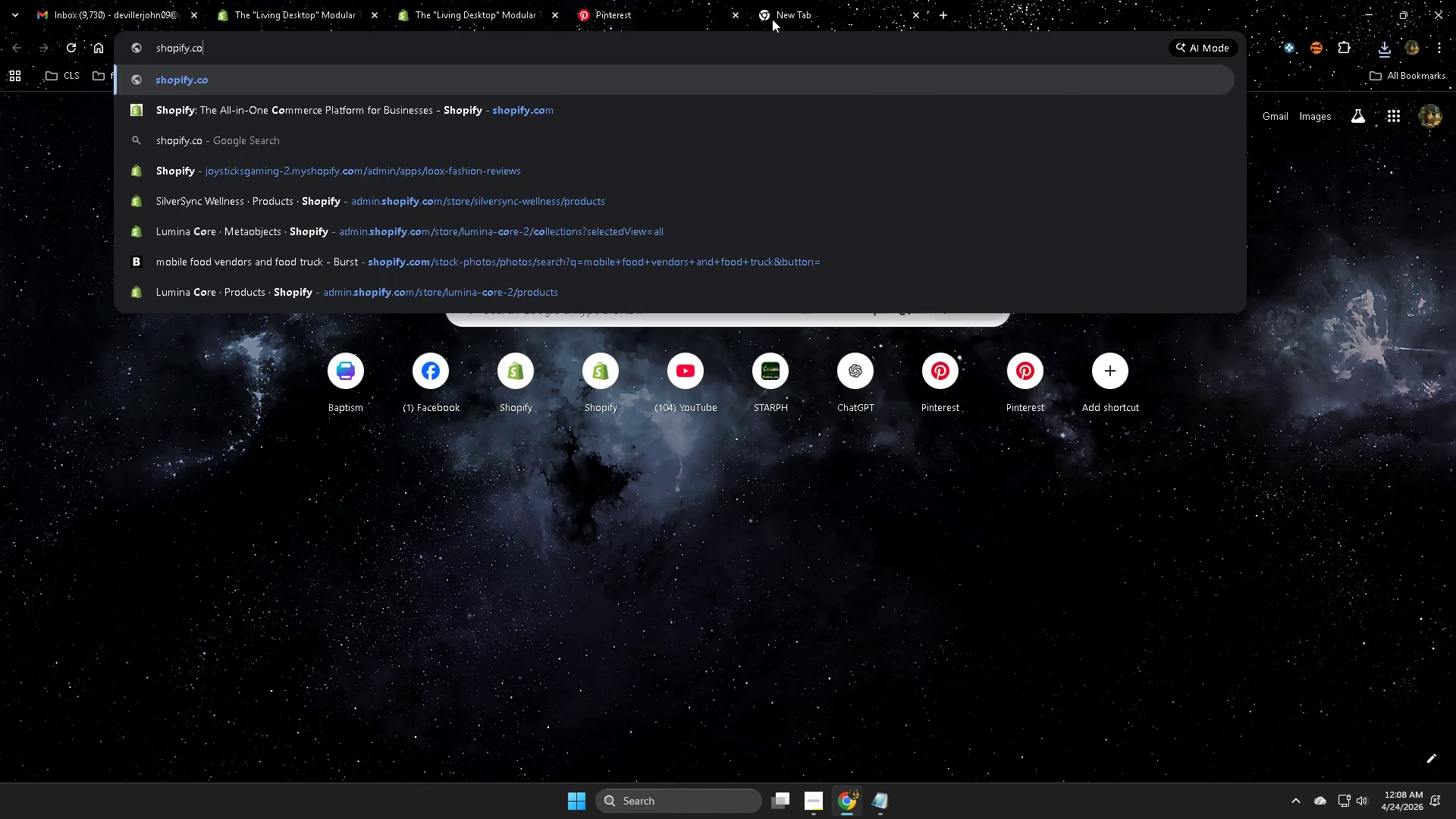 
key(Backspace)
key(Backspace)
key(Backspace)
key(Backspace)
type( u)
key(Backspace)
type(bu)
 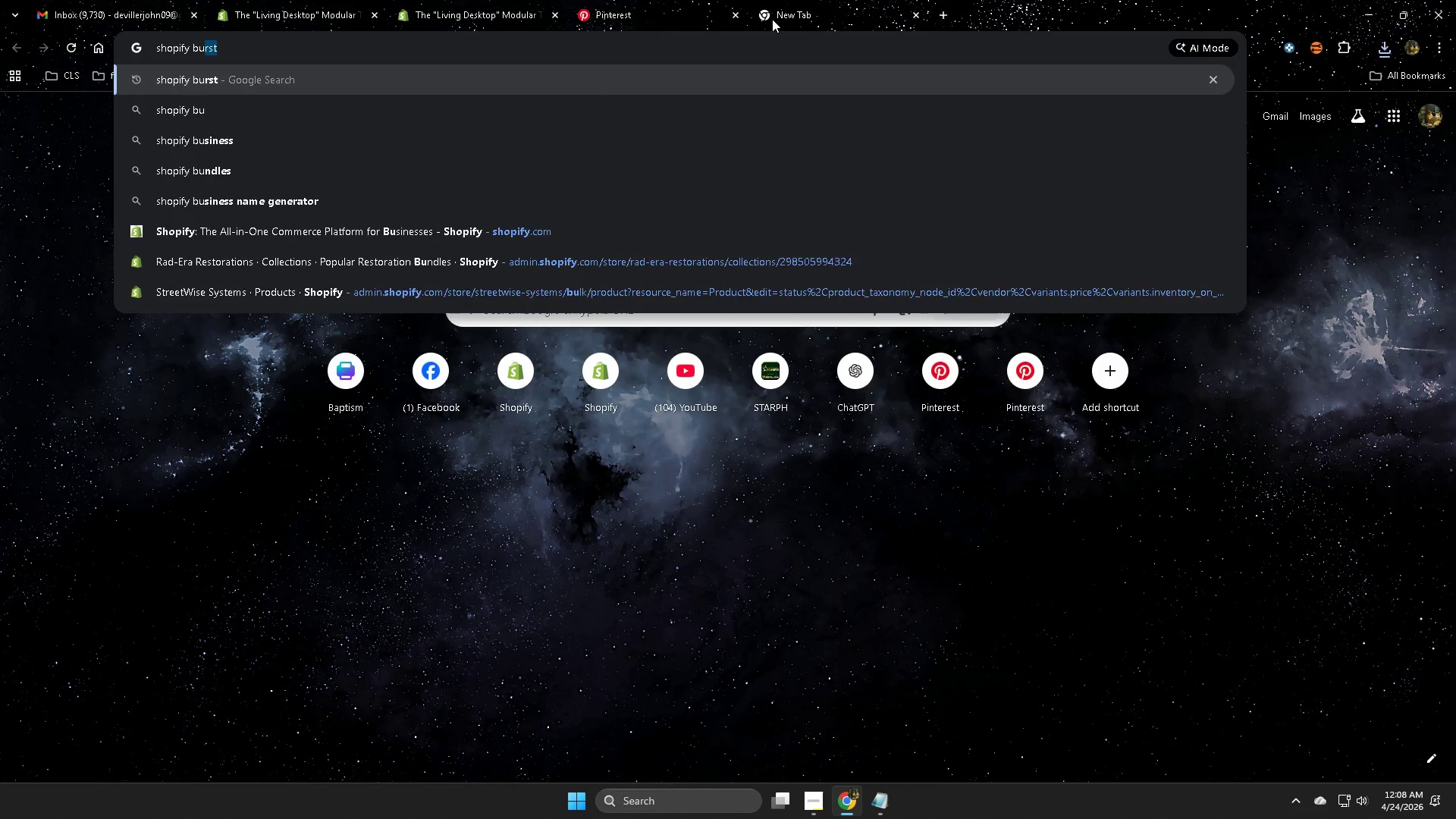 
key(ArrowRight)
 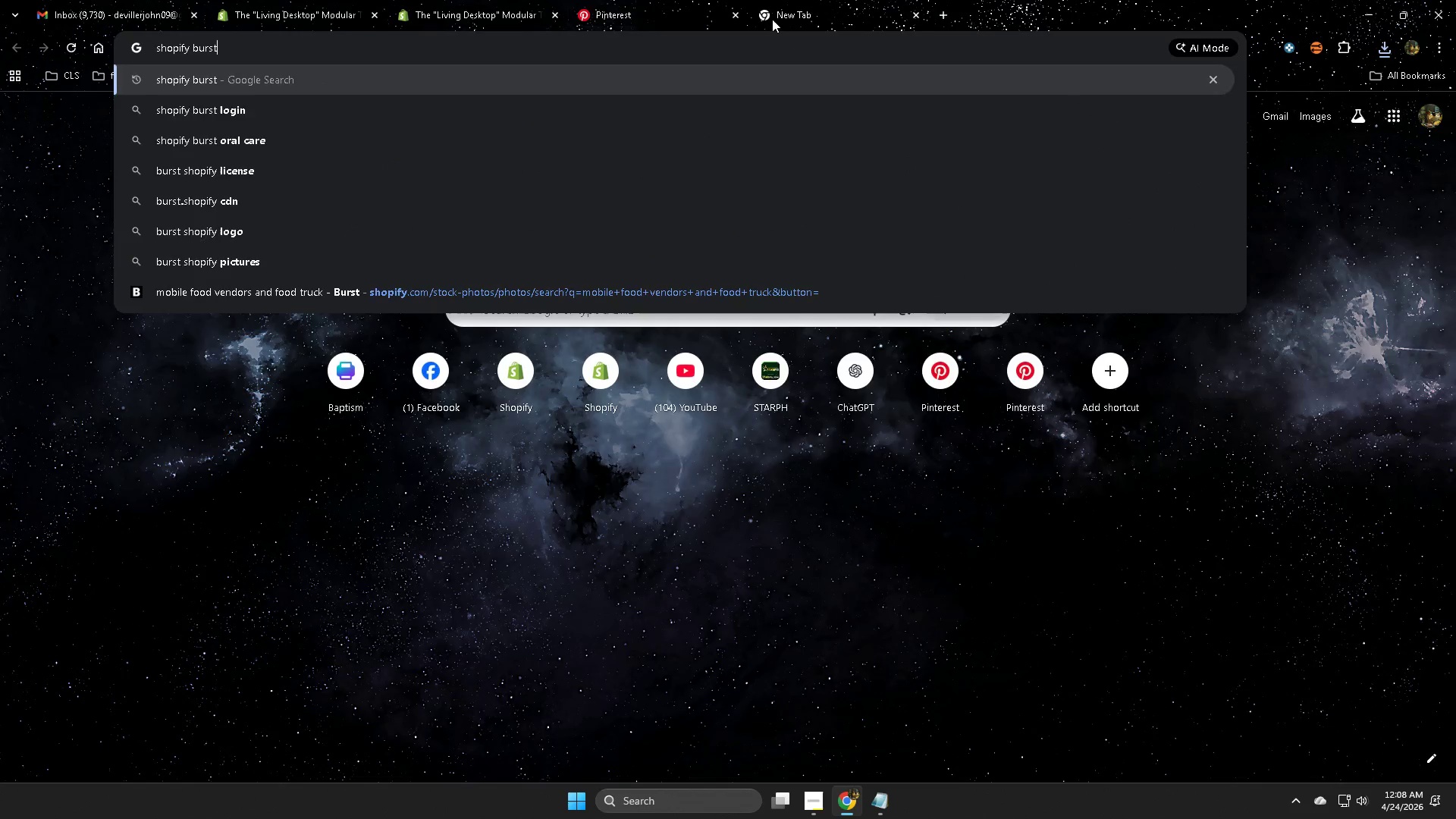 
key(Enter)
 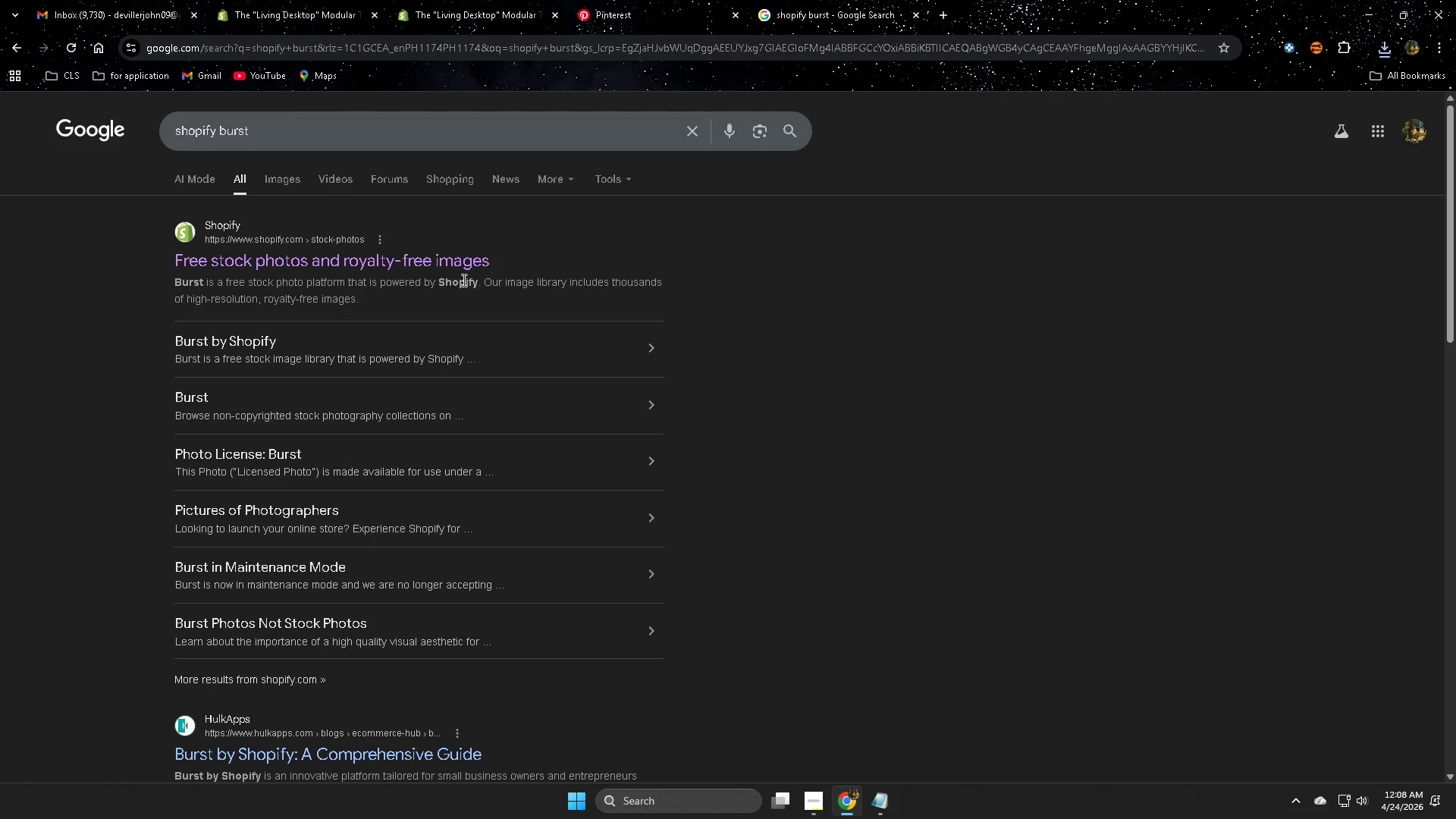 
left_click([460, 267])
 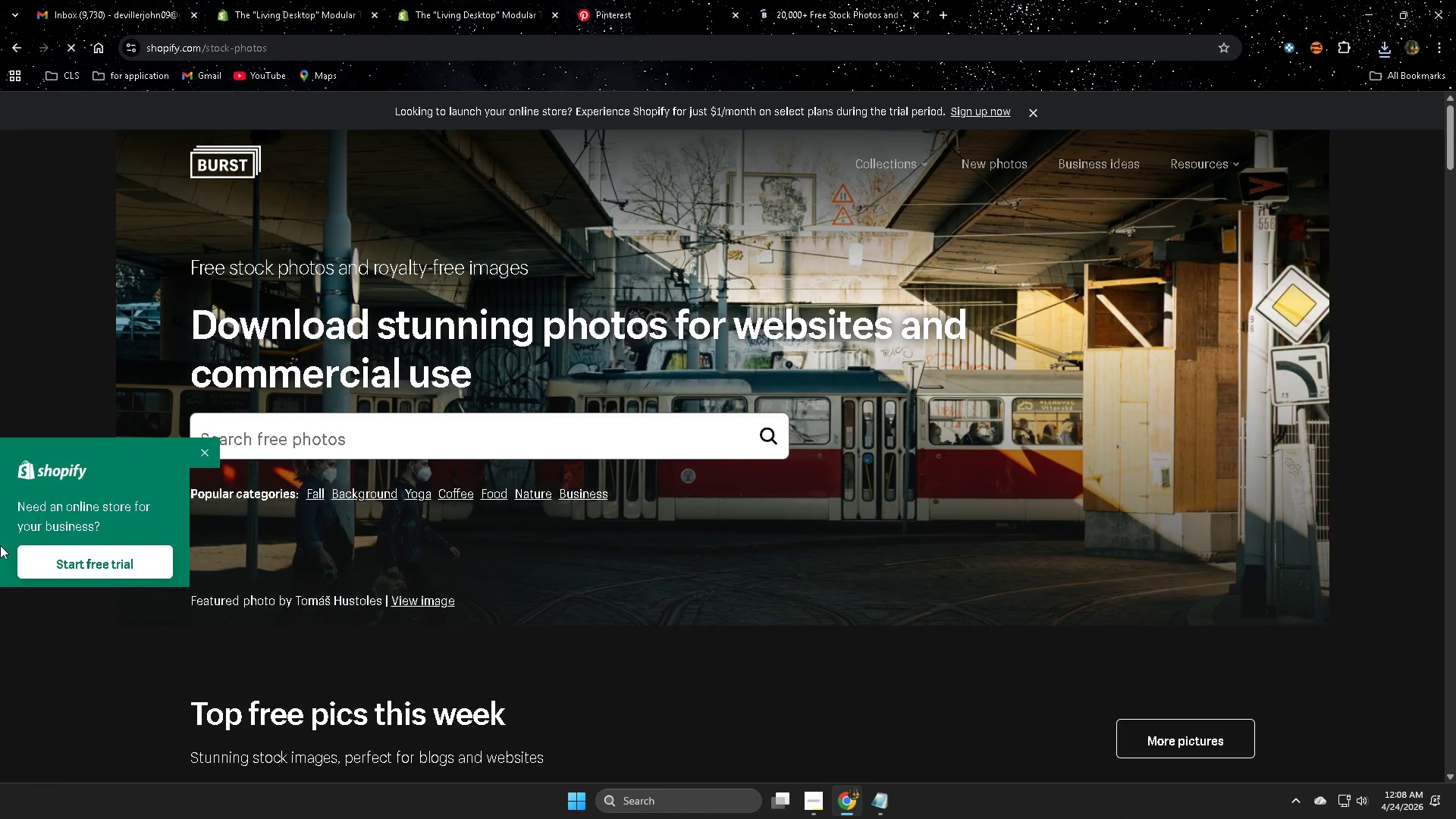 
left_click([206, 453])
 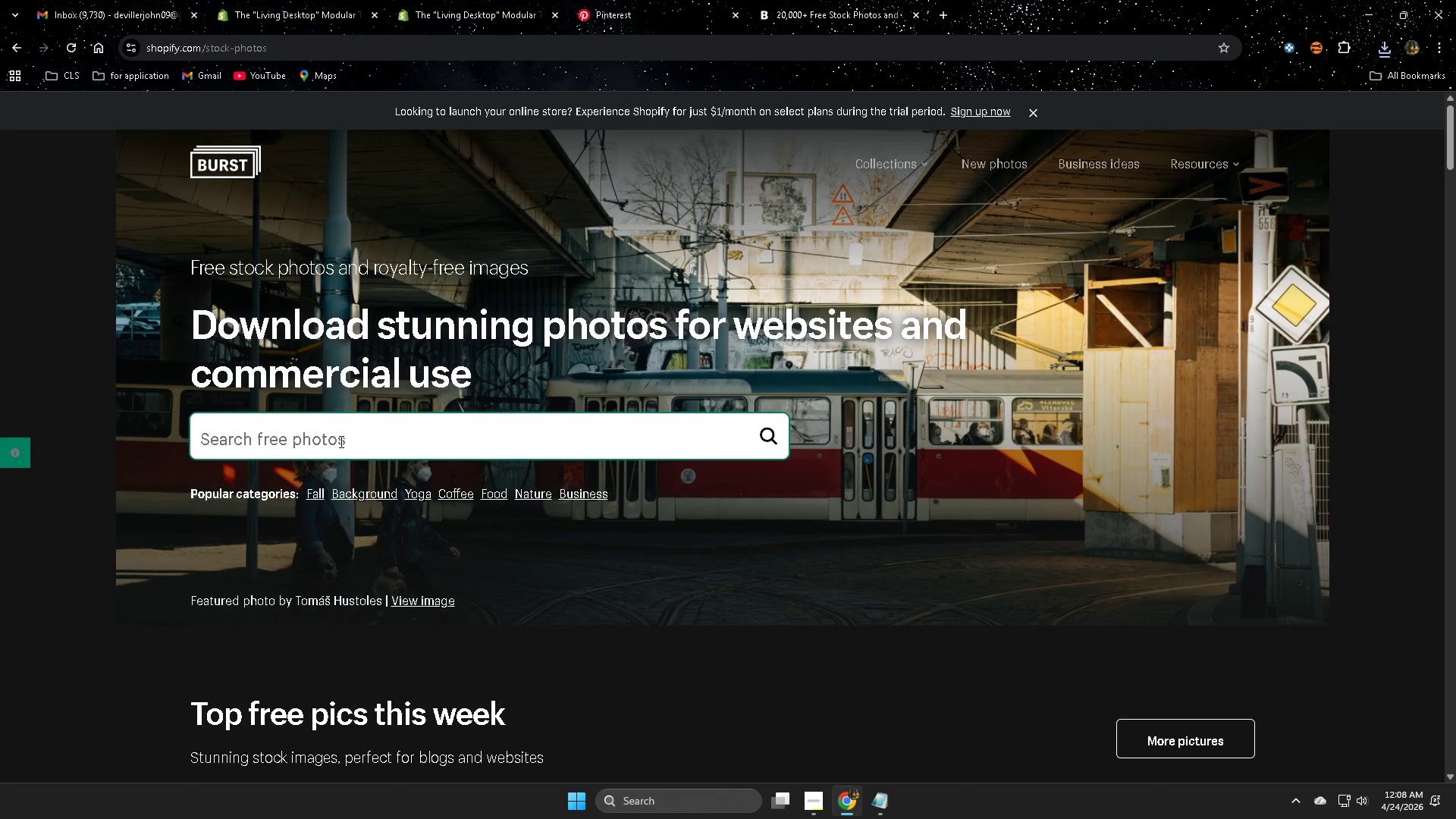 
key(Control+V)
 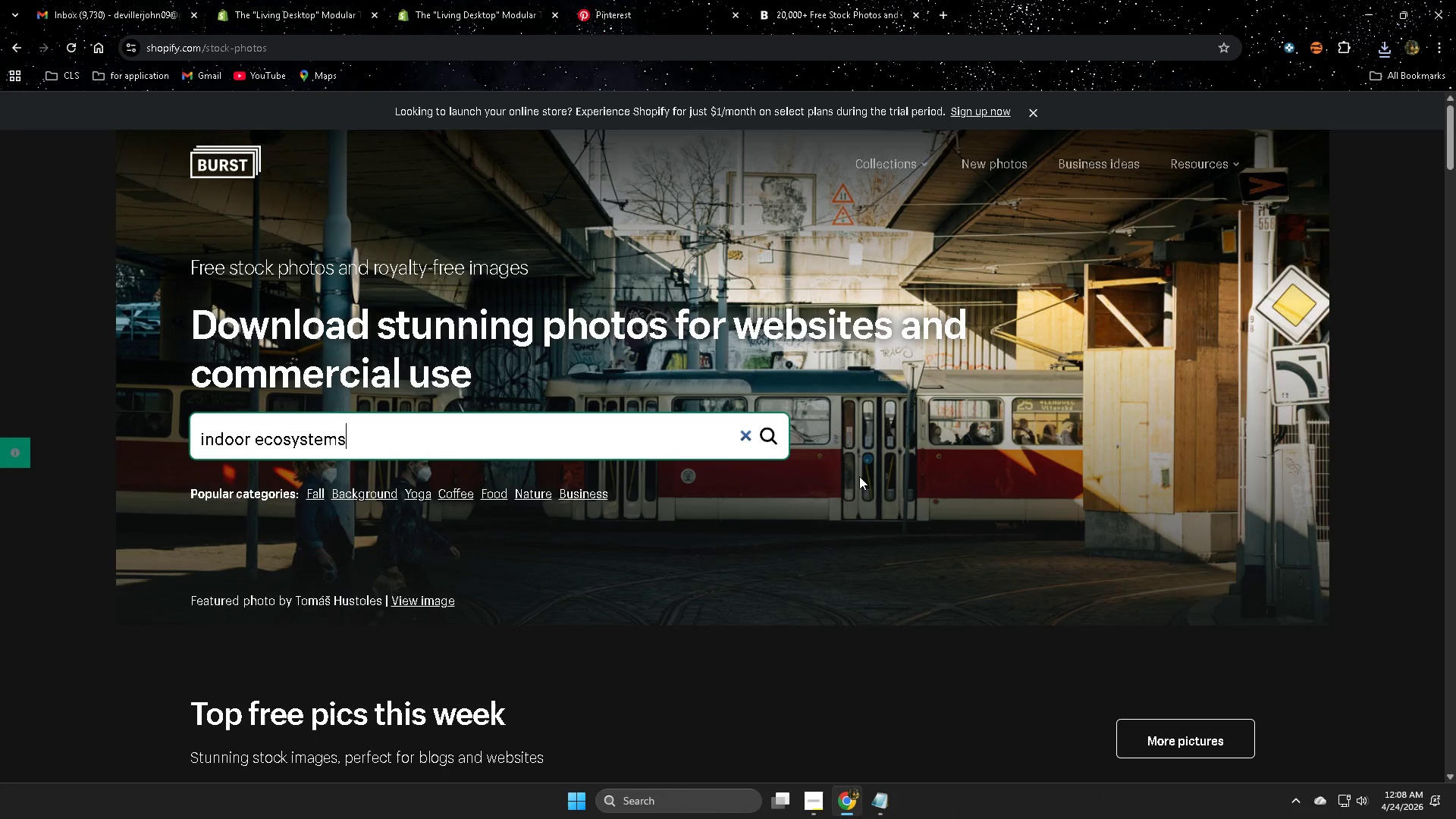 
left_click([771, 439])
 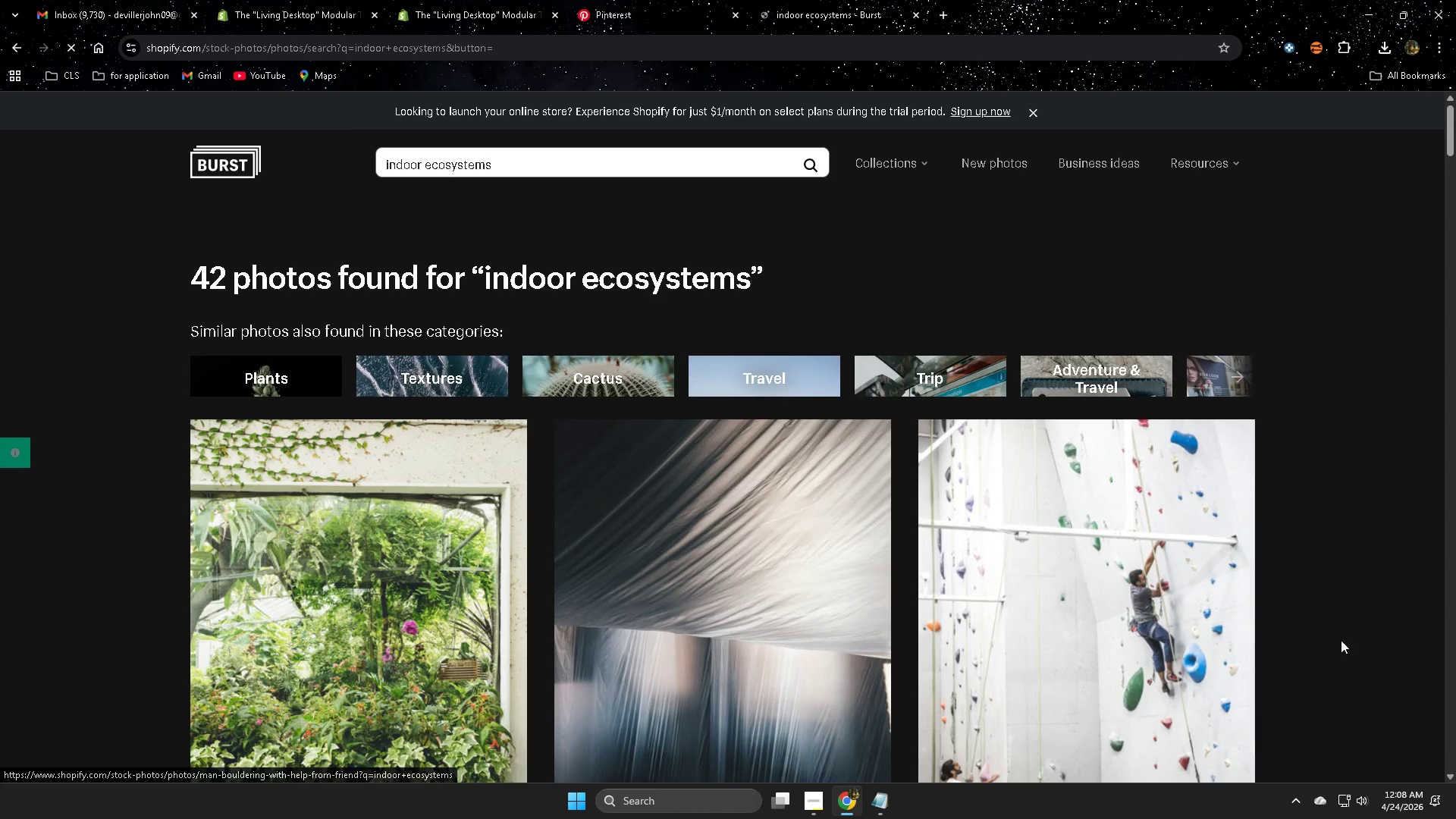 
scroll: coordinate [1385, 622], scroll_direction: down, amount: 3.0
 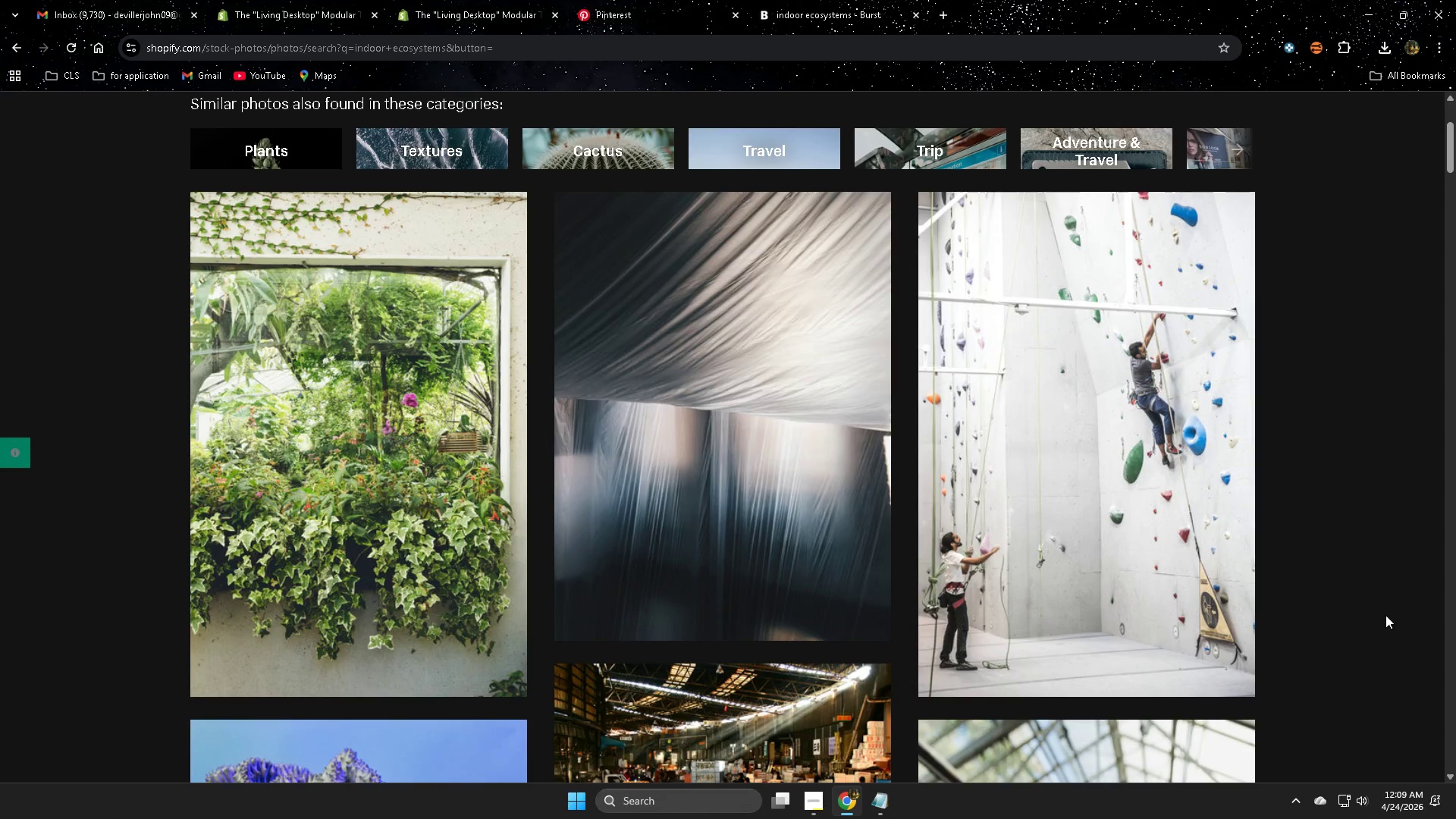 
left_click([277, 226])
 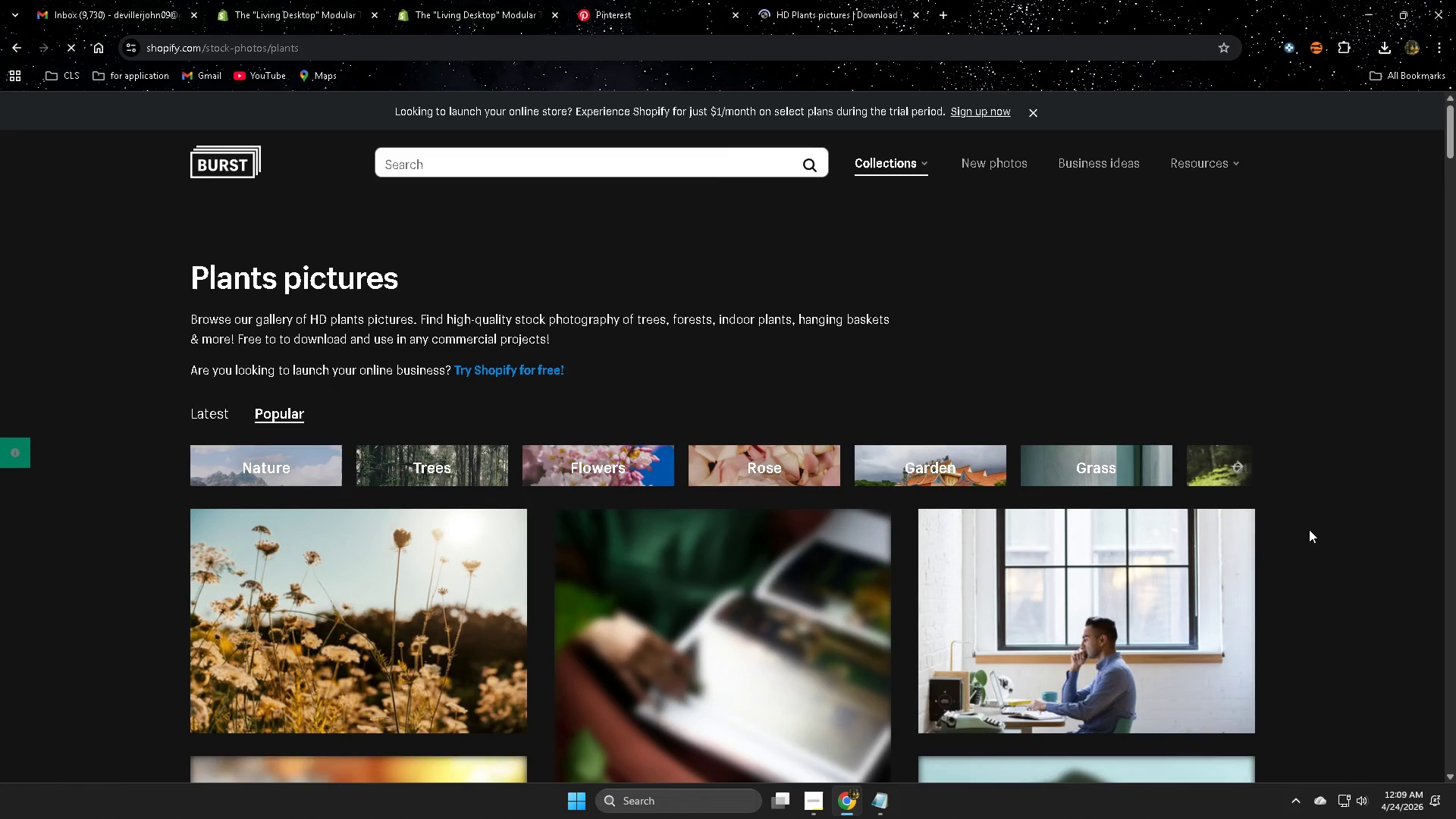 
scroll: coordinate [1385, 613], scroll_direction: up, amount: 1.0
 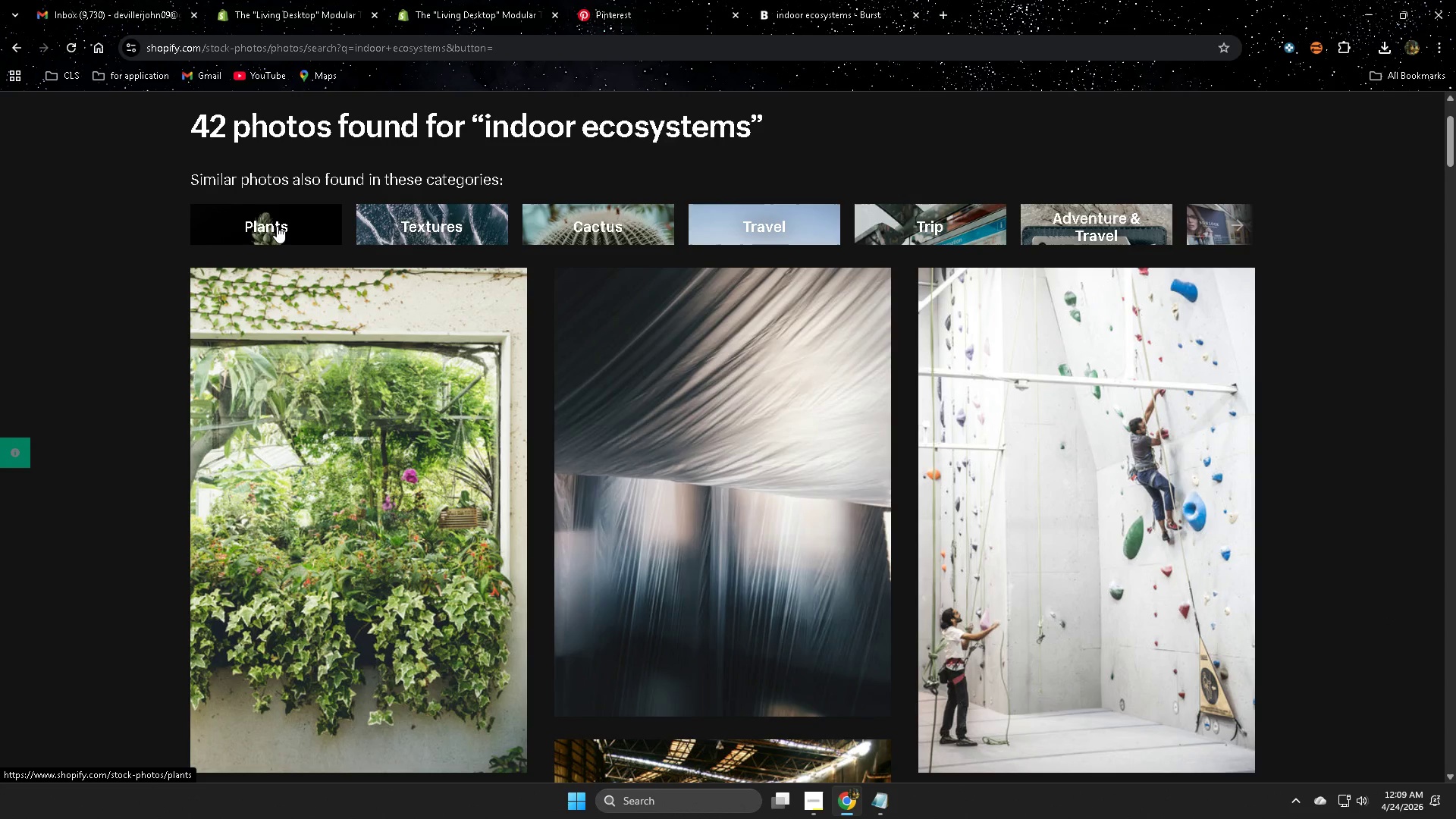 
scroll: coordinate [1374, 541], scroll_direction: down, amount: 26.0
 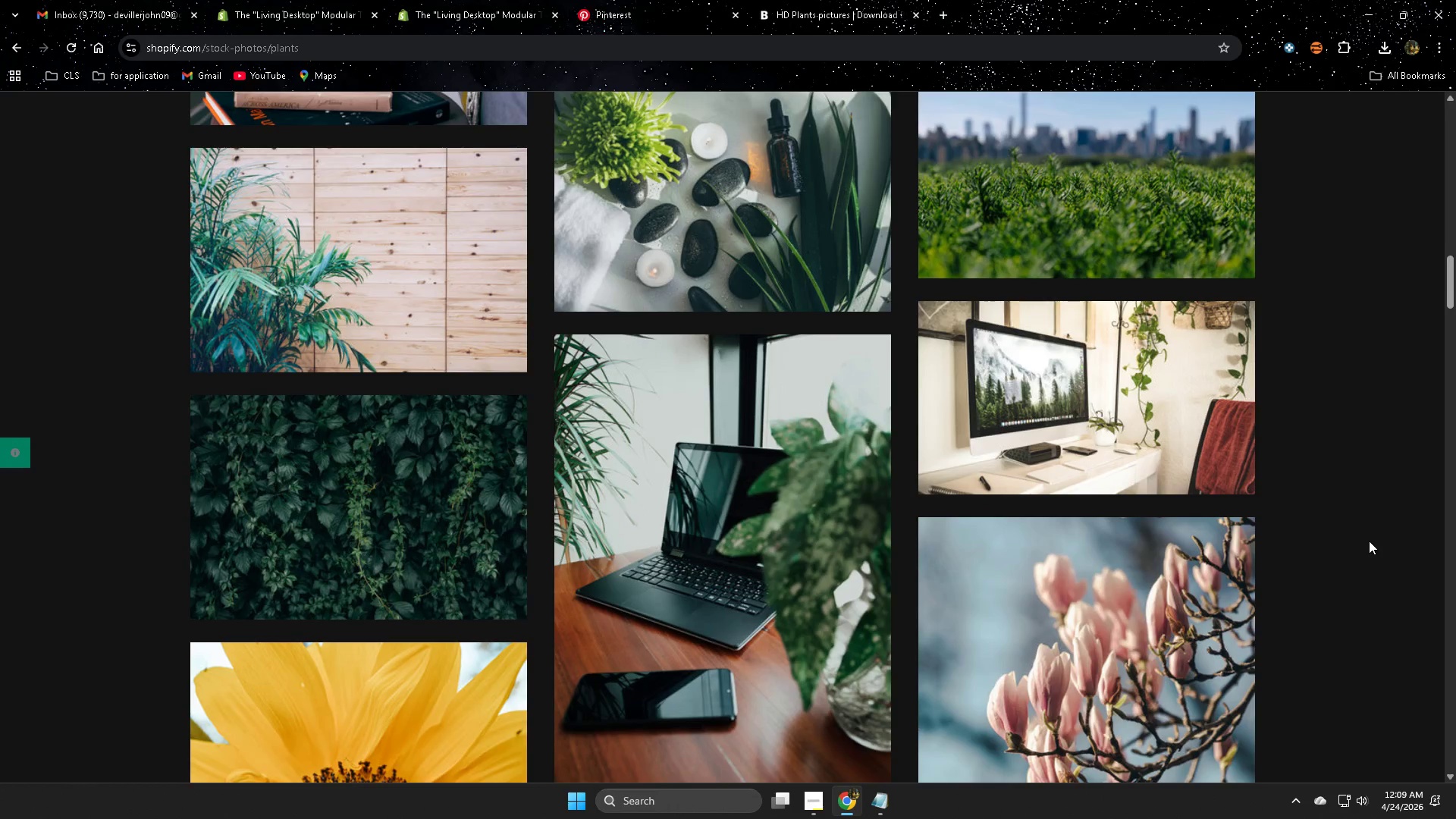 
left_click([822, 0])
 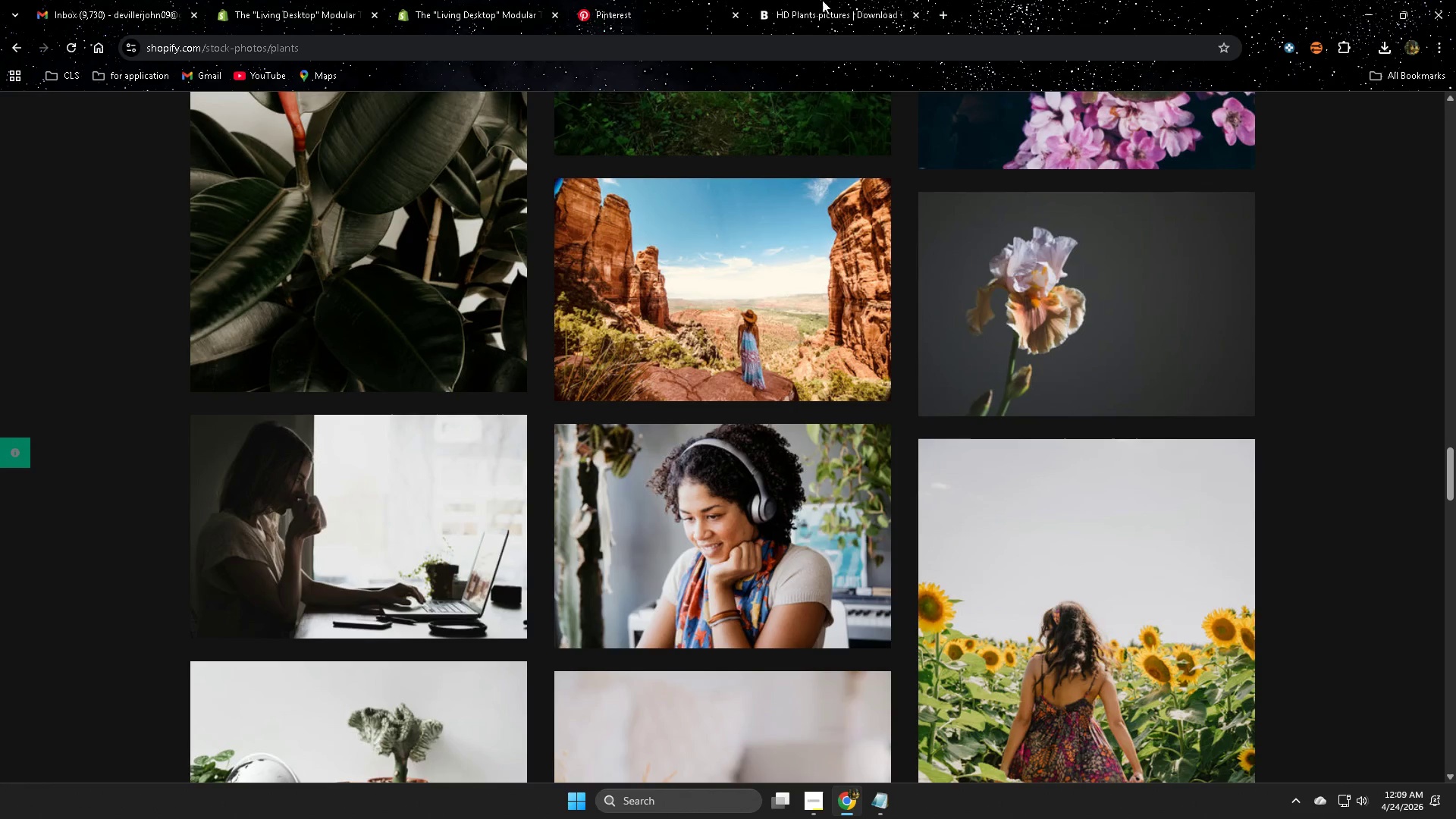 
key(Control+W)
 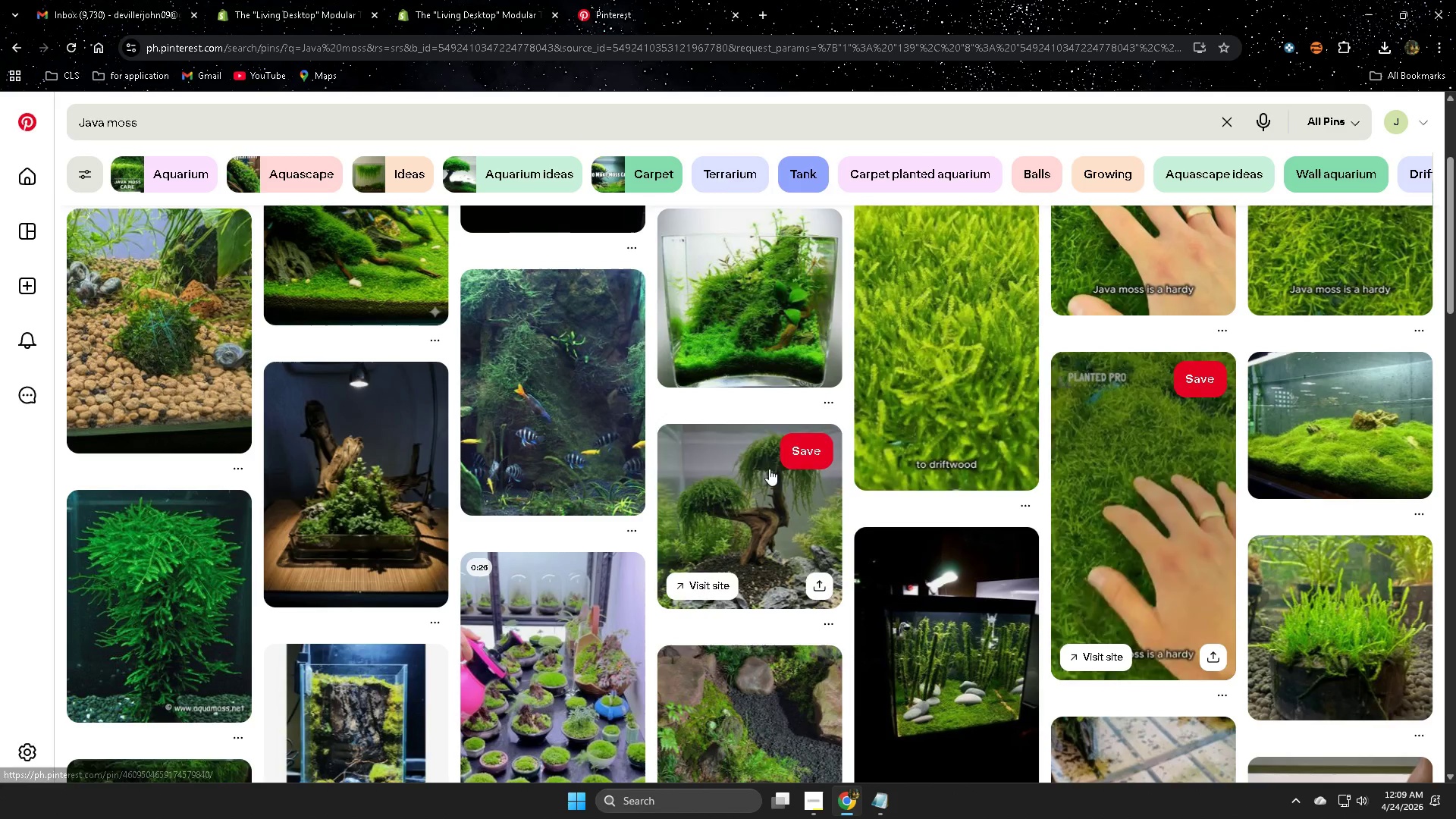 
scroll: coordinate [1282, 496], scroll_direction: down, amount: 33.0
 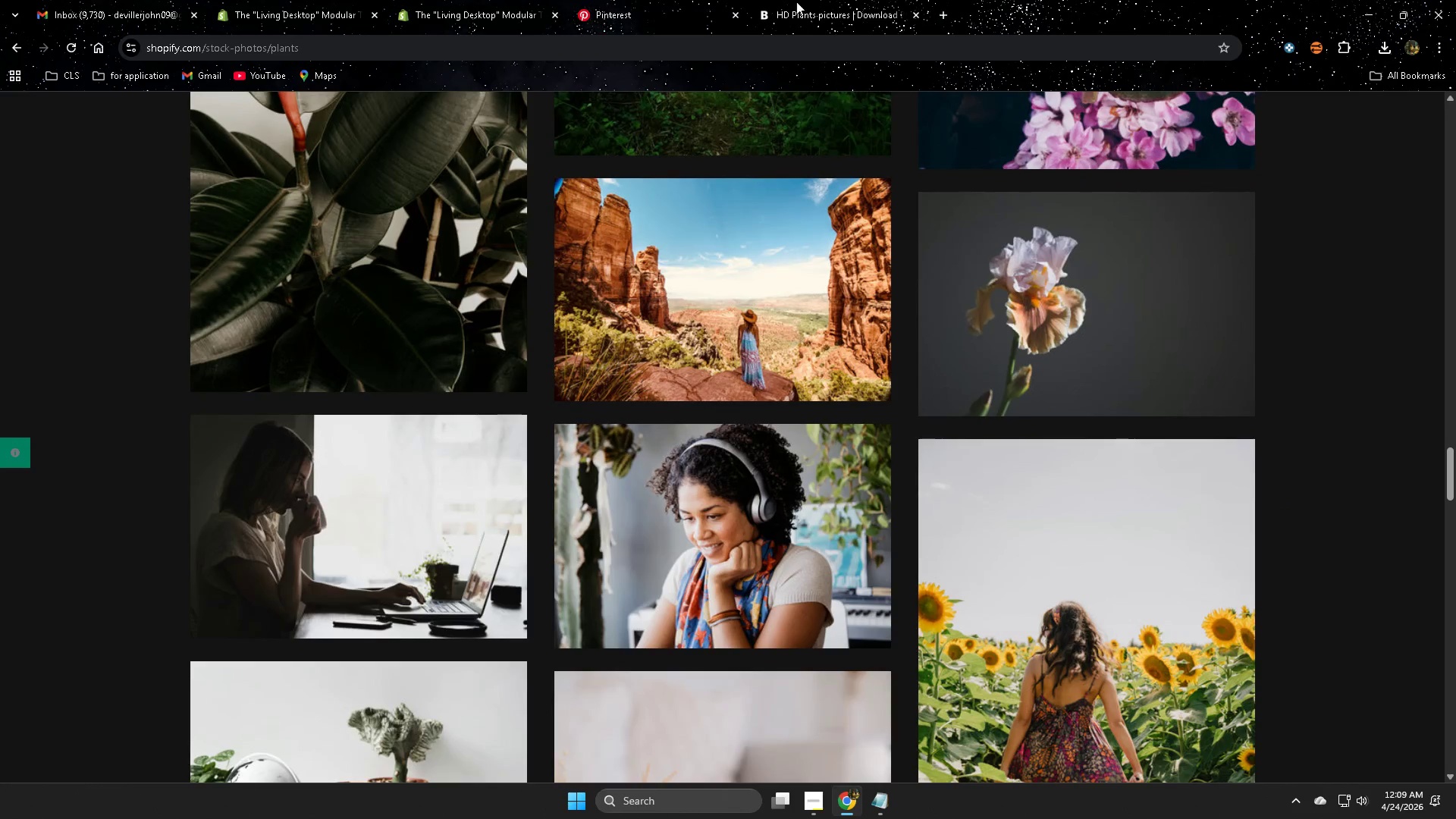 
left_click([17, 50])
 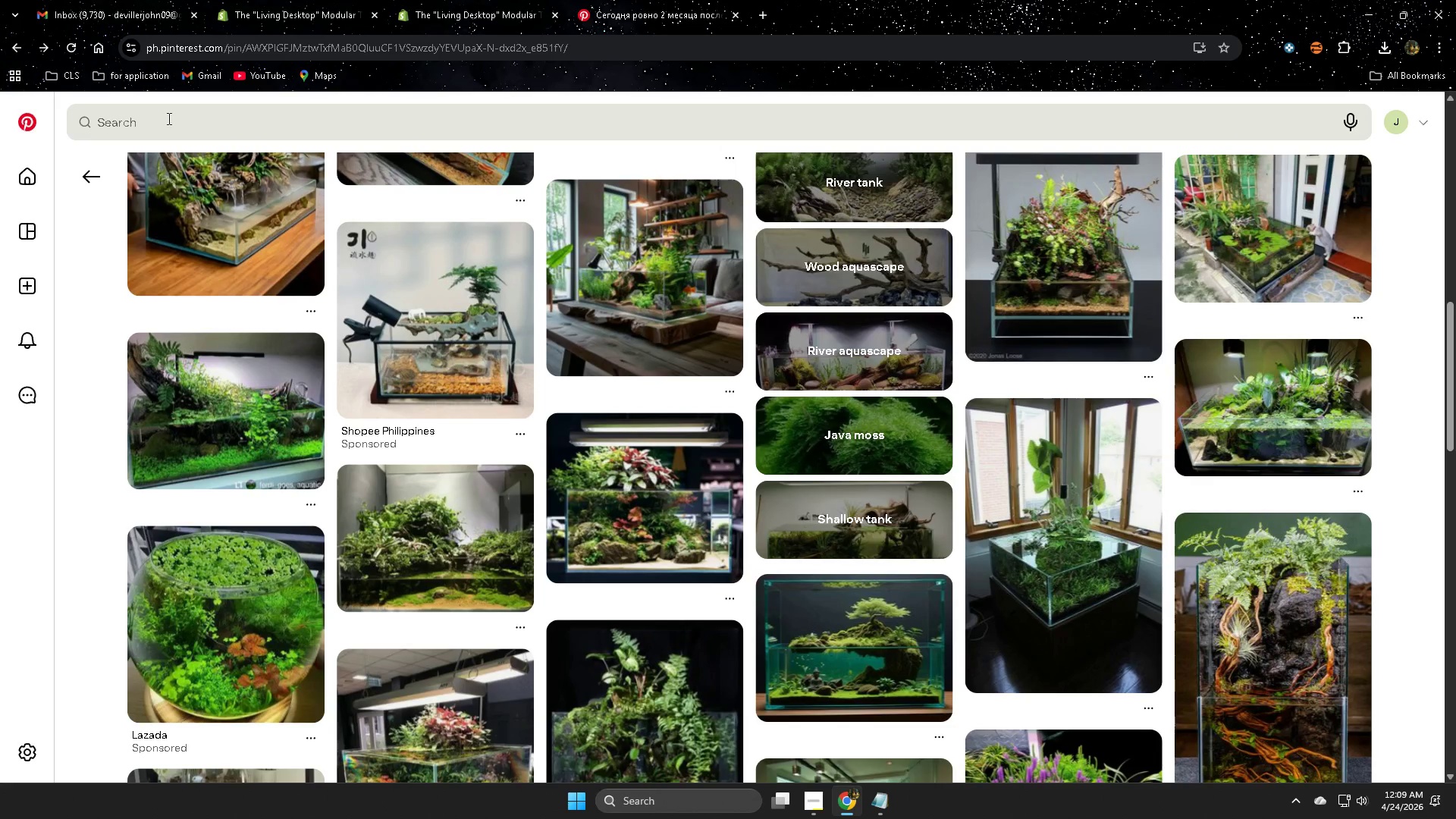 
scroll: coordinate [152, 323], scroll_direction: up, amount: 5.0
 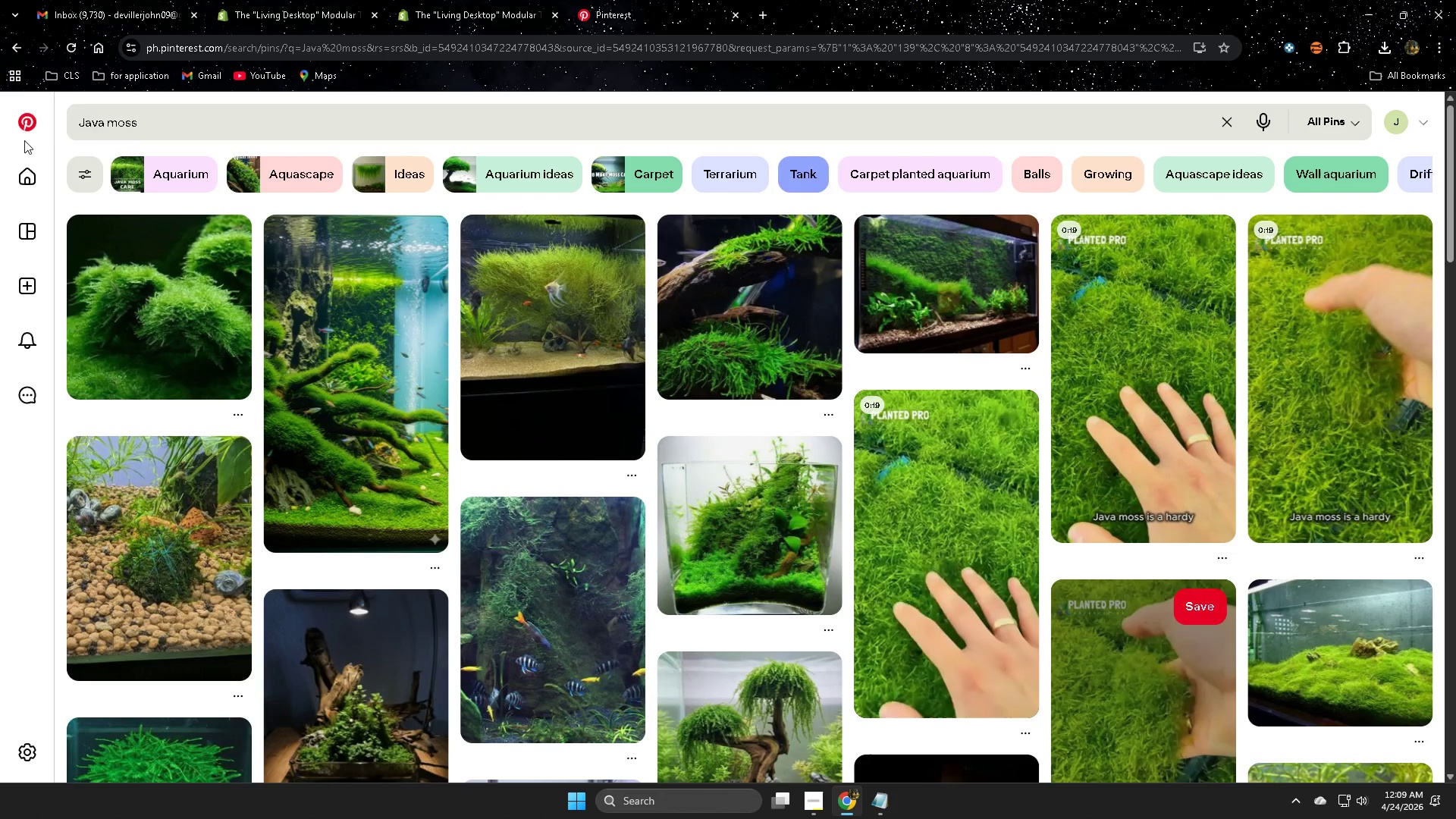 
left_click([15, 48])
 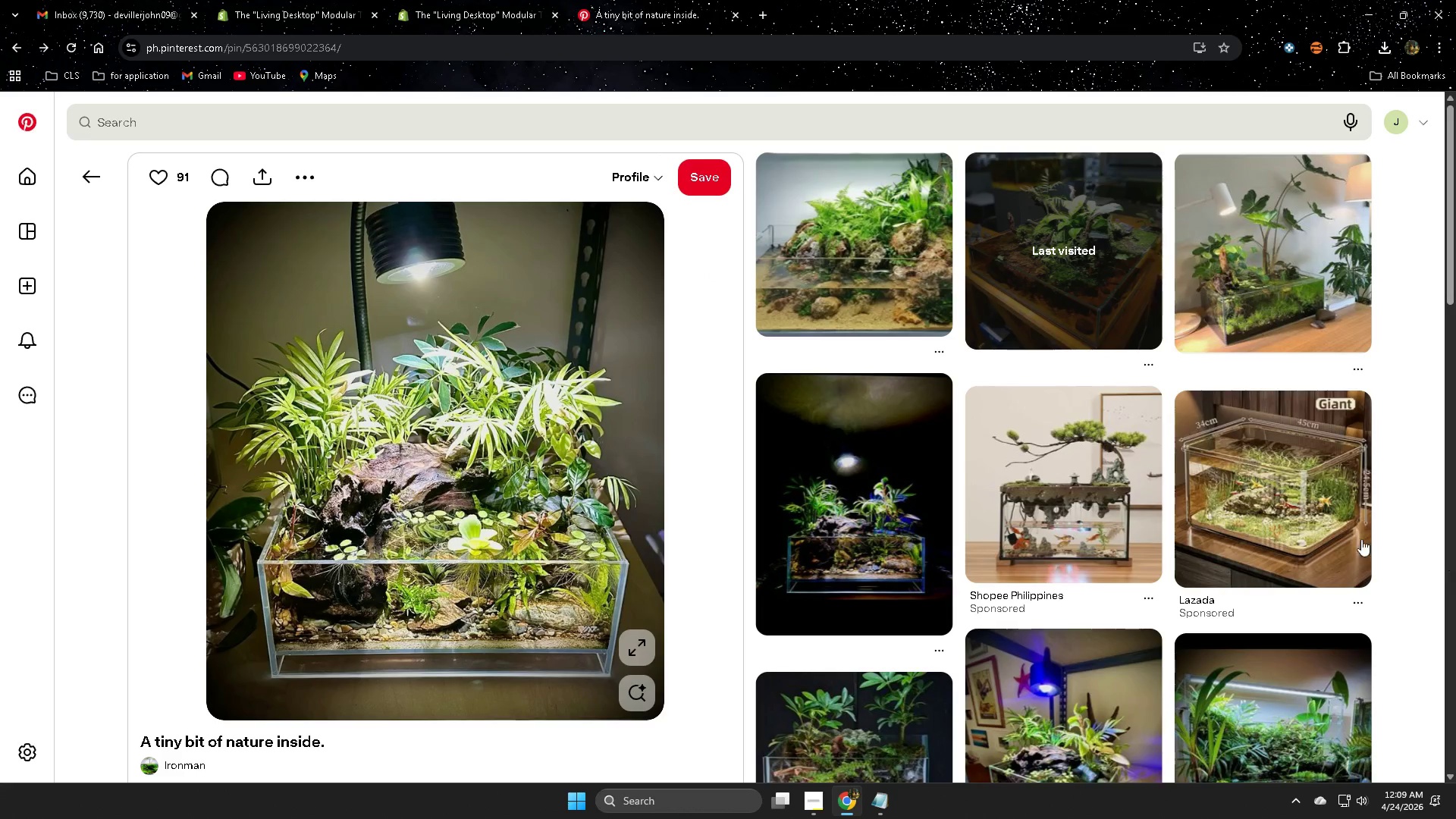 
scroll: coordinate [1245, 695], scroll_direction: up, amount: 4.0
 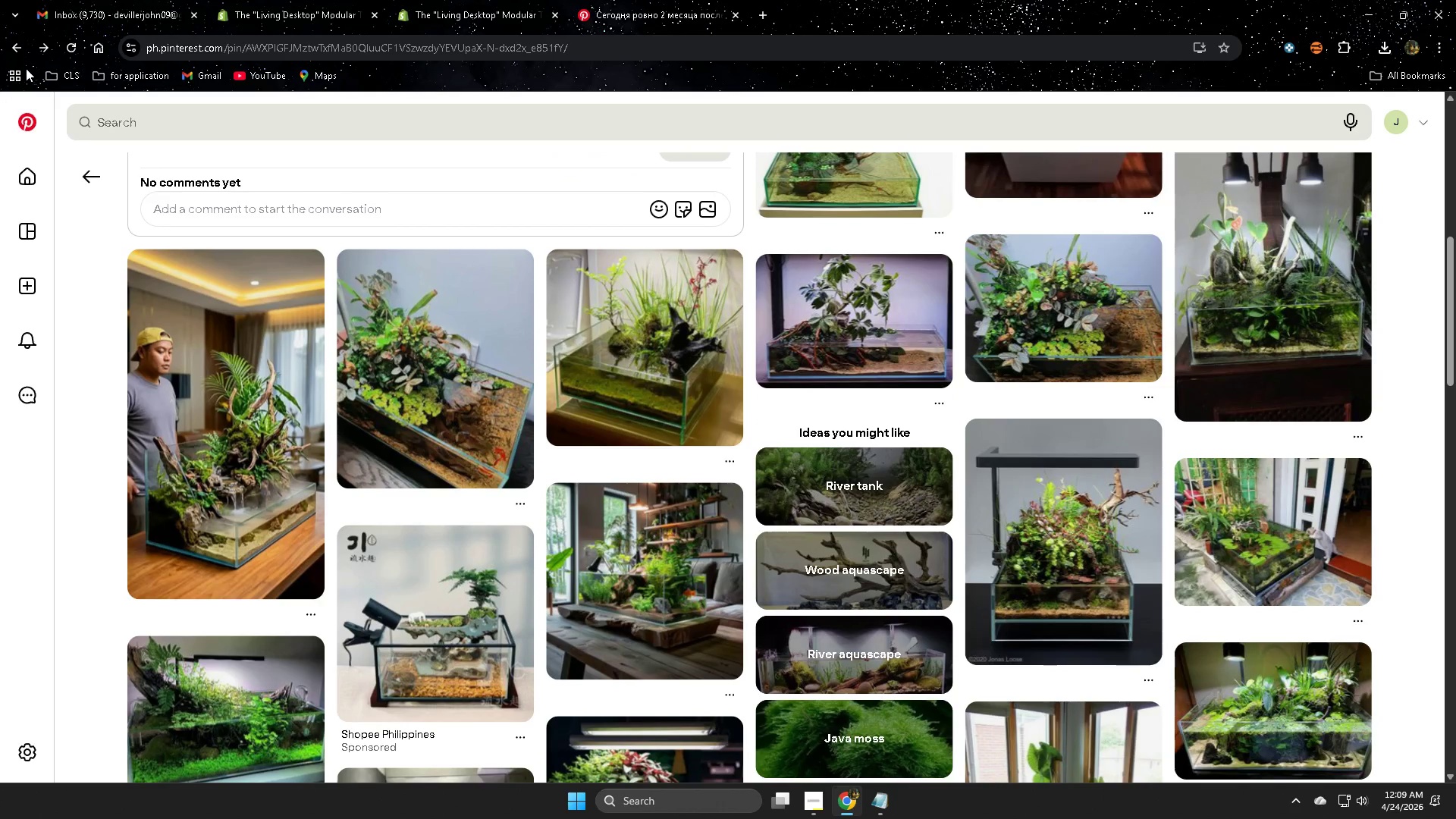 
scroll: coordinate [1376, 570], scroll_direction: down, amount: 9.0
 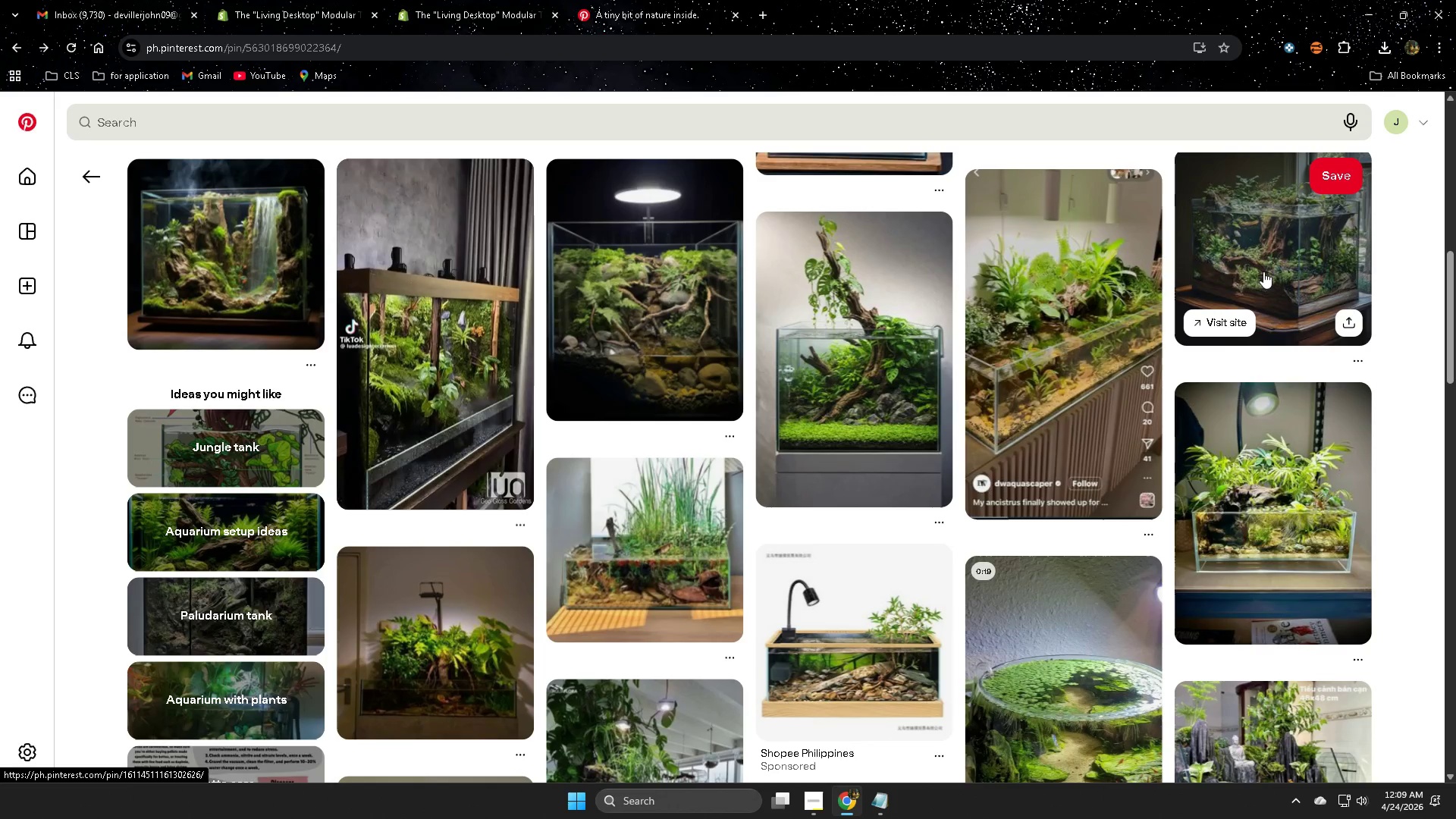 
left_click([1219, 239])
 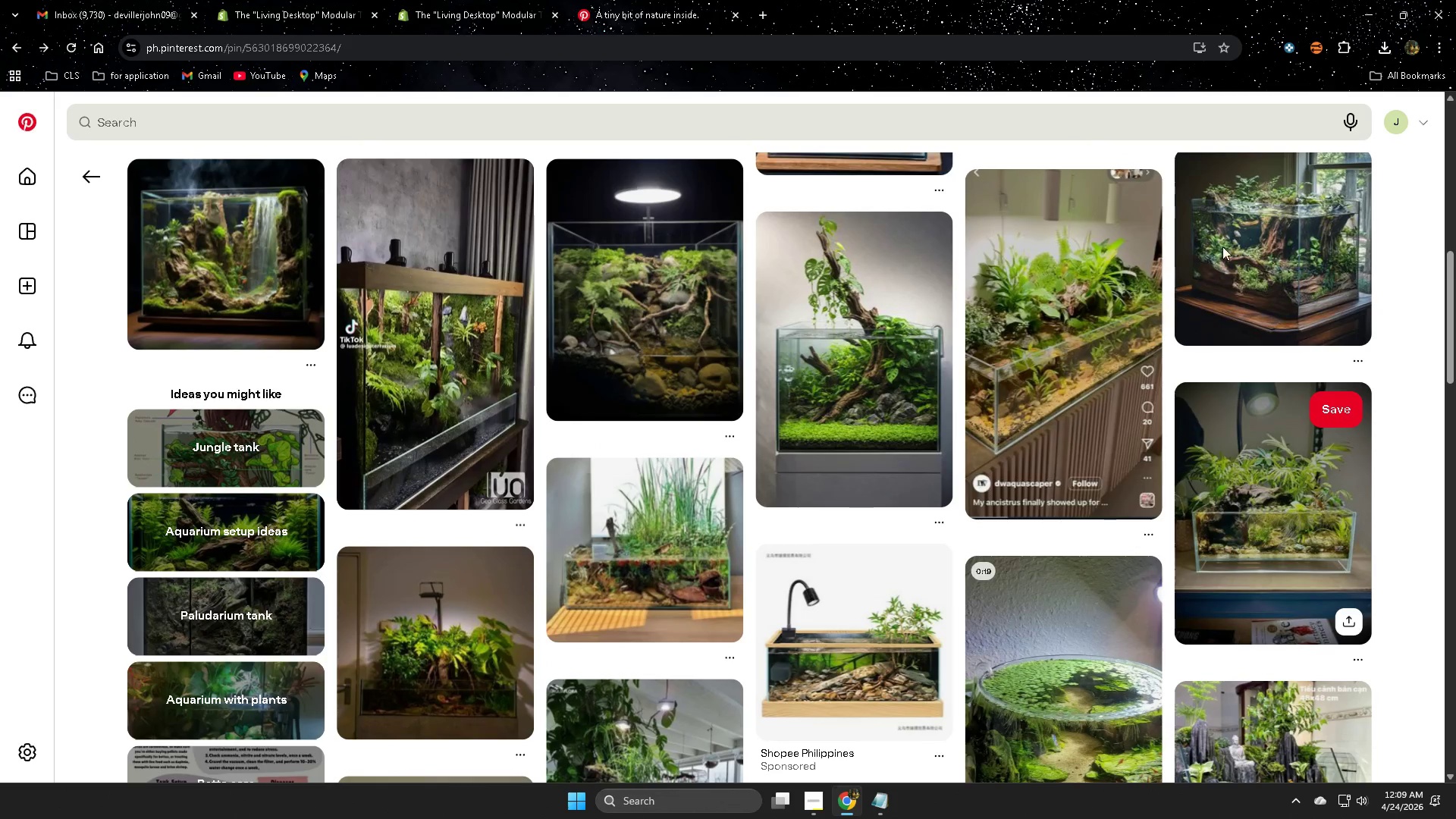 
scroll: coordinate [1344, 576], scroll_direction: none, amount: 0.0
 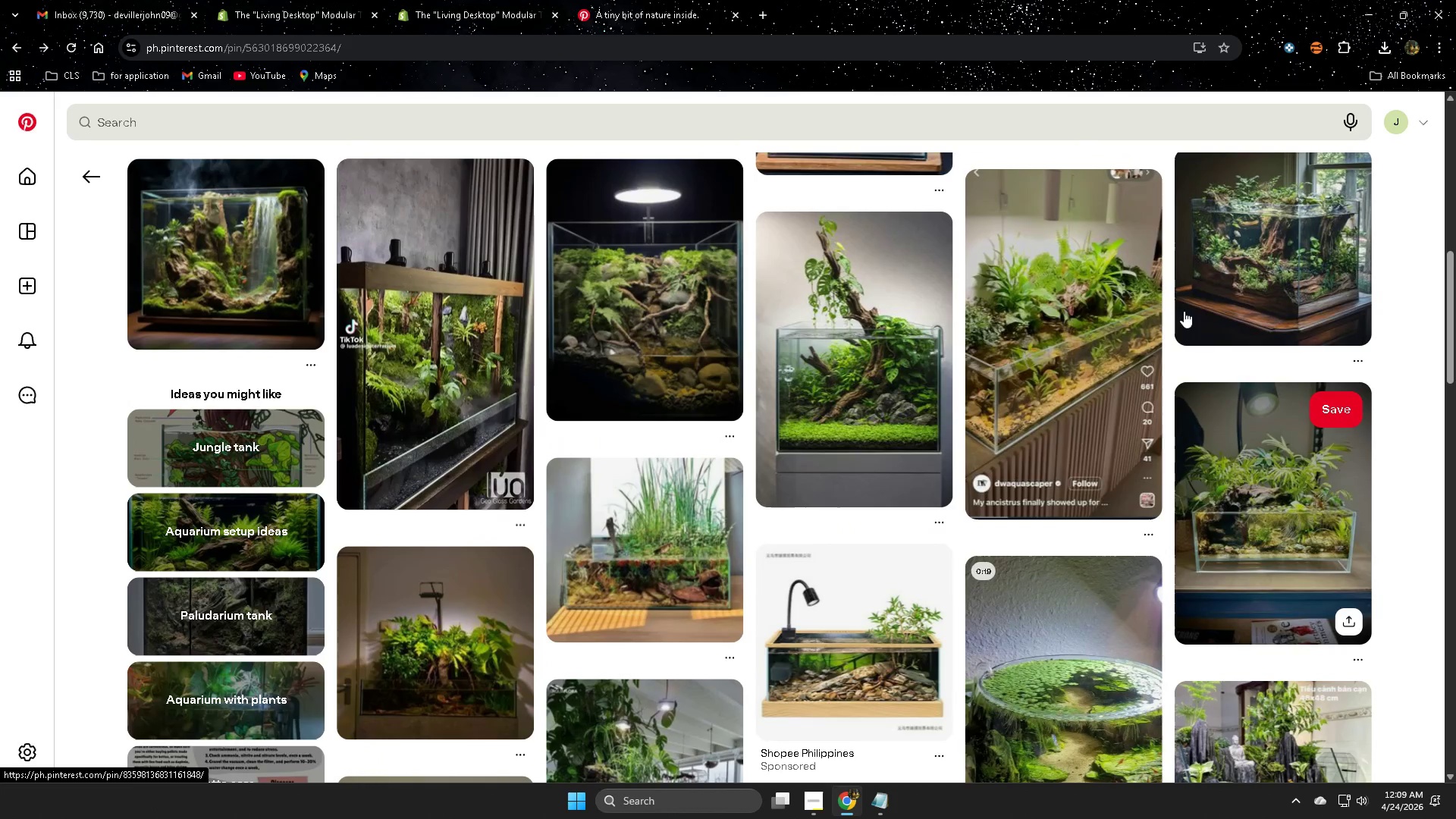 
left_click([1241, 249])
 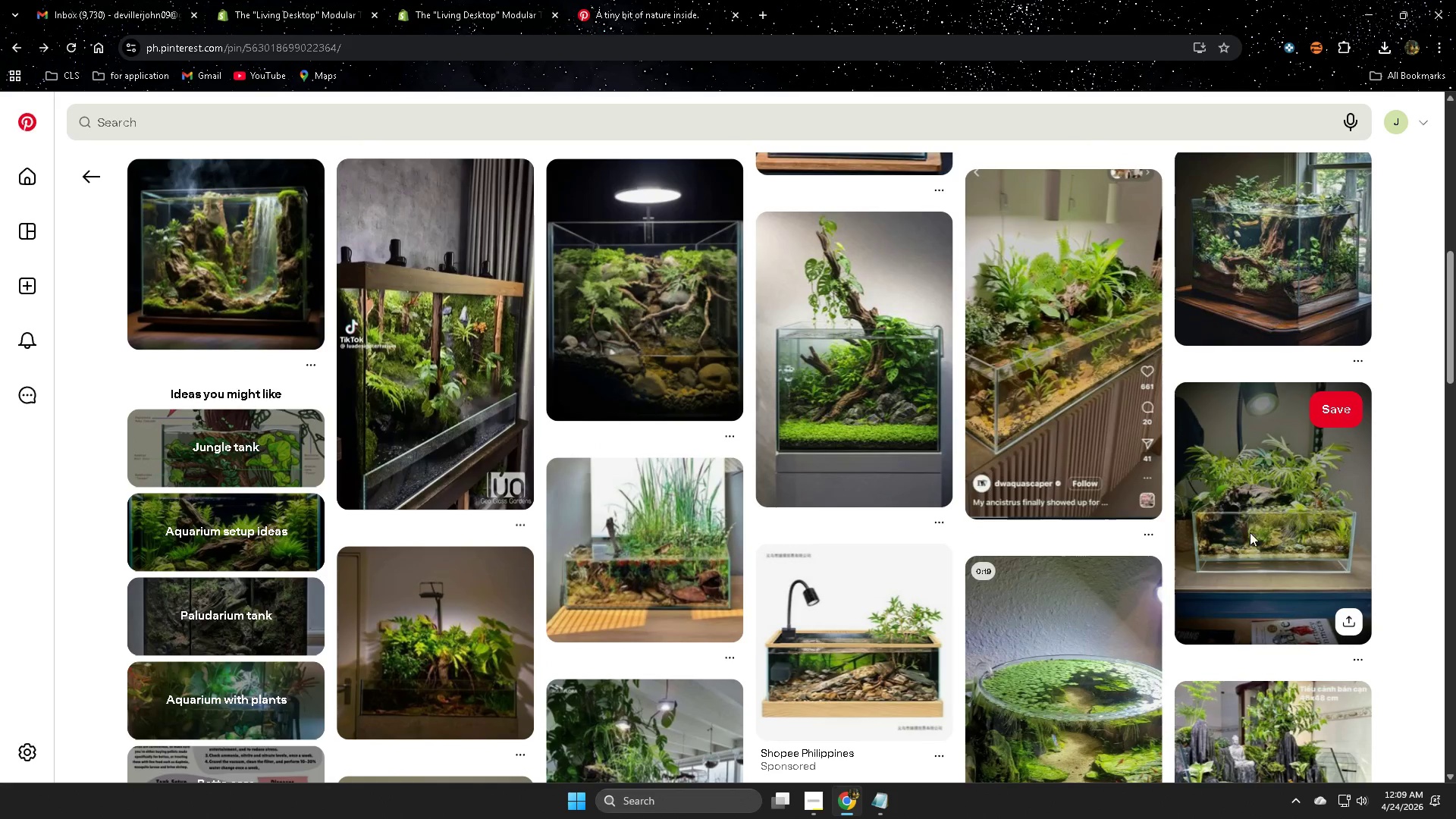 
left_click([880, 803])
 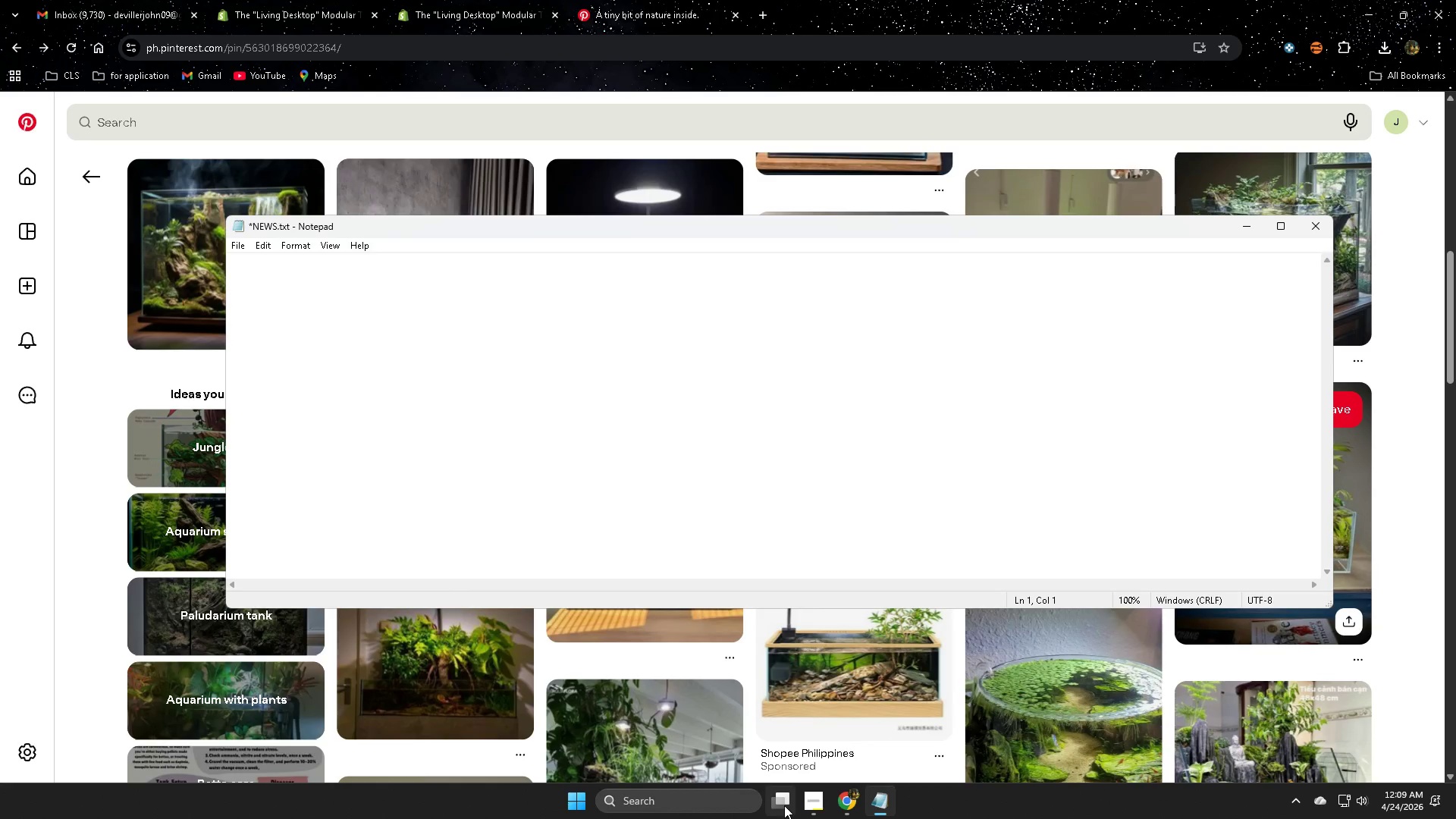 
scroll: coordinate [1066, 497], scroll_direction: up, amount: 7.0
 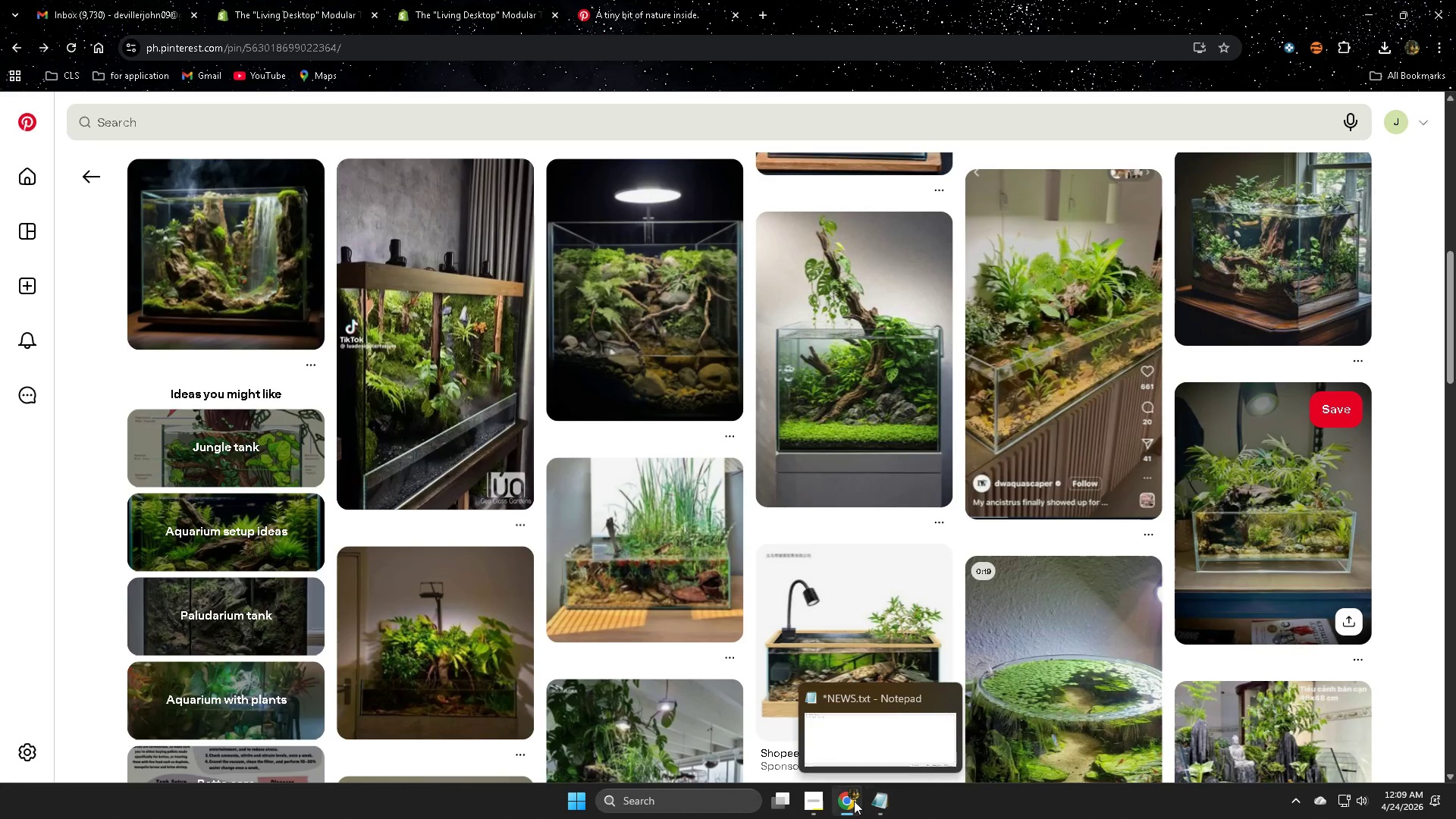 
left_click([814, 799])